 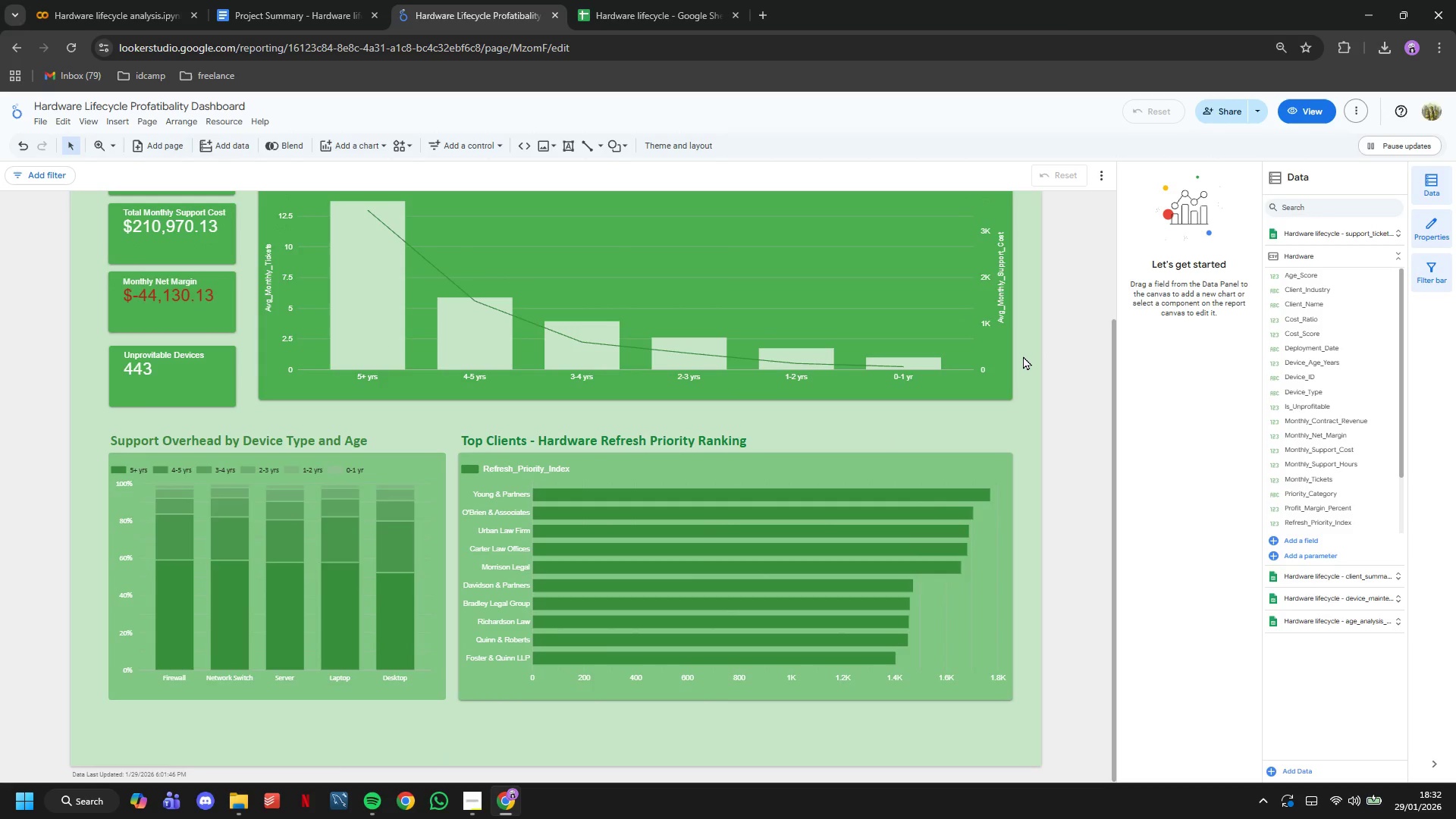 
left_click([1319, 118])
 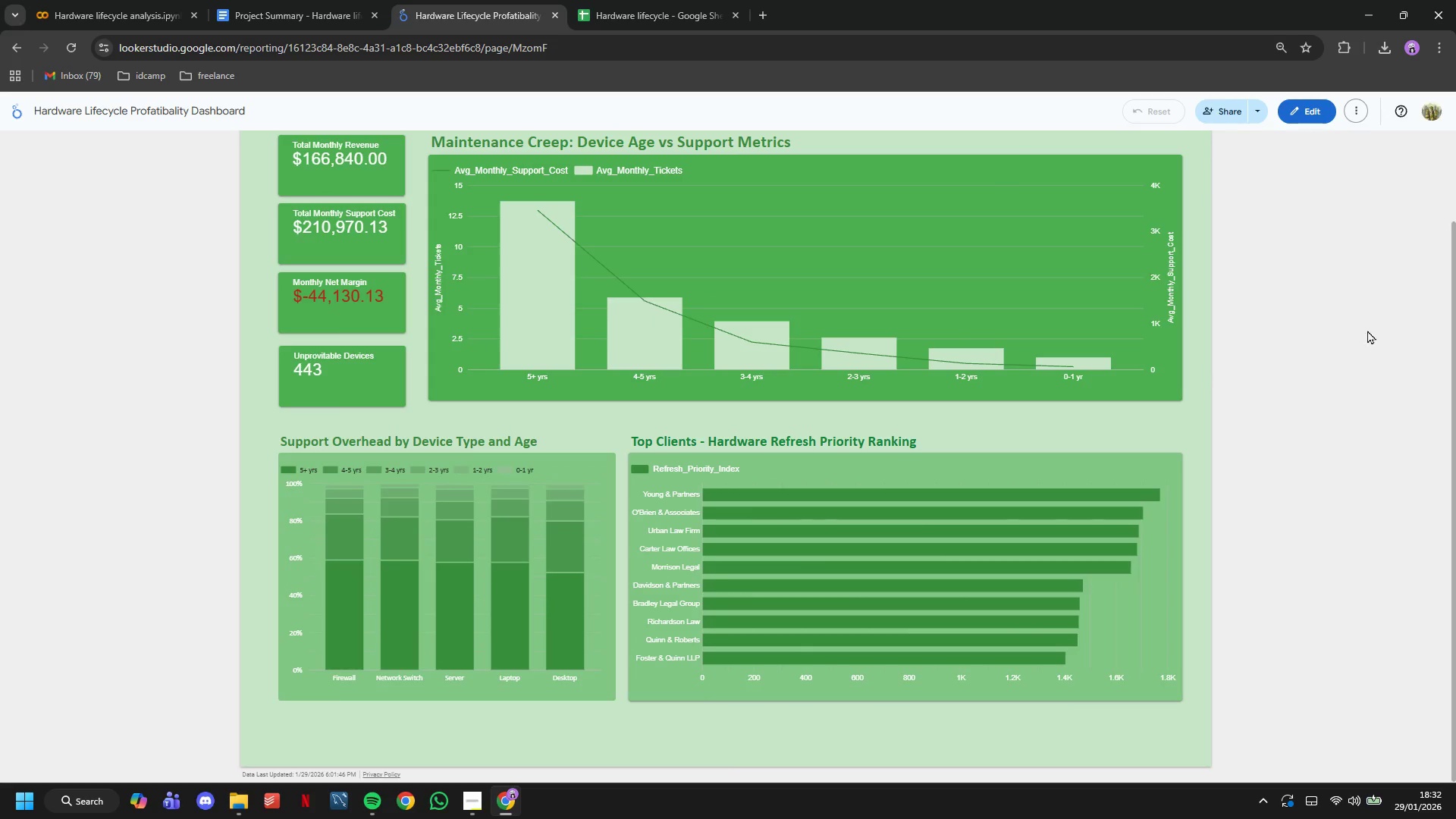 
scroll: coordinate [1375, 416], scroll_direction: up, amount: 2.0
 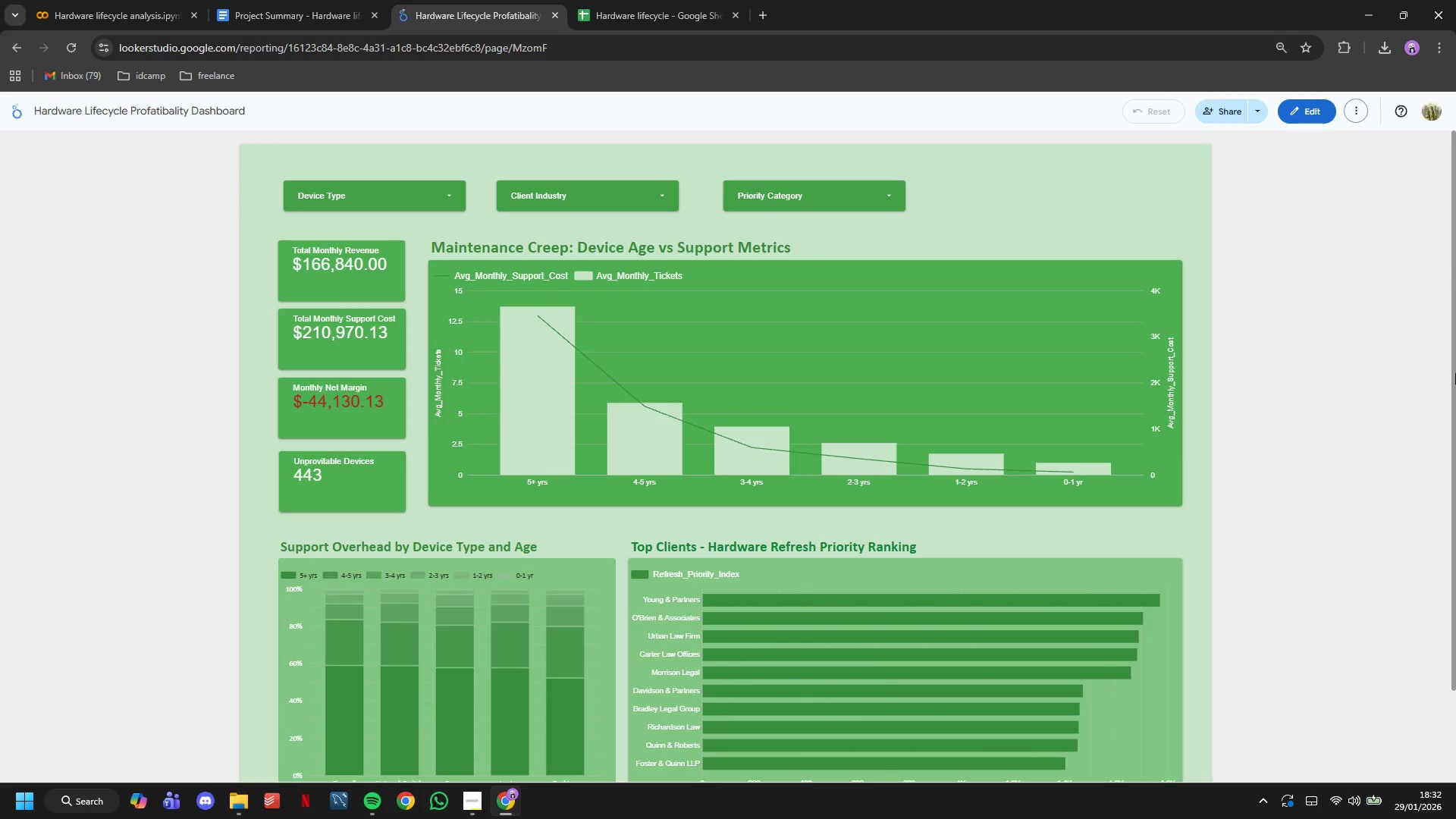 
left_click_drag(start_coordinate=[1454, 372], to_coordinate=[1455, 396])
 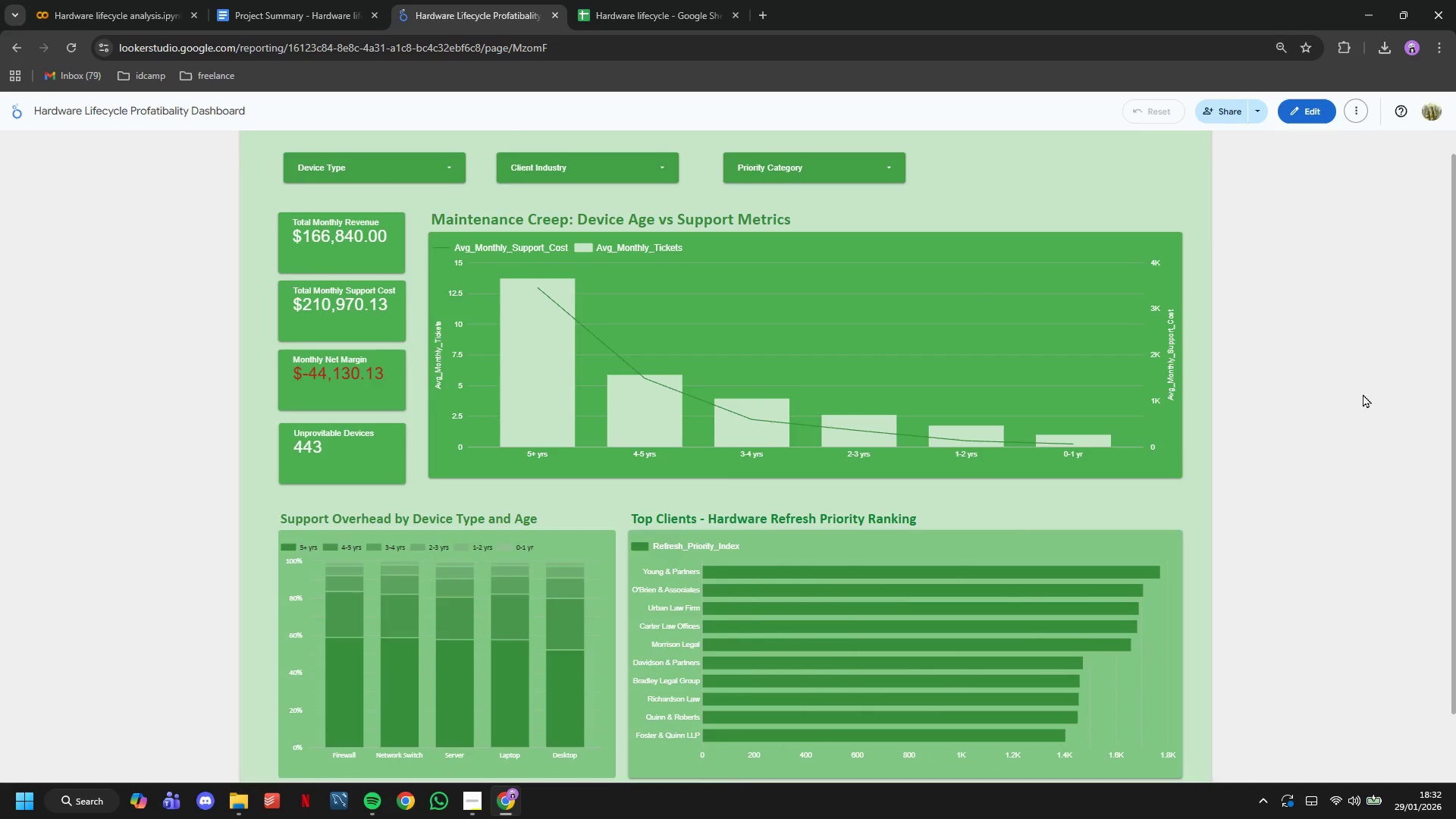 
hold_key(key=ControlLeft, duration=0.72)
hold_key(key=ShiftLeft, duration=0.45)
scroll: coordinate [1357, 394], scroll_direction: down, amount: 1.0
 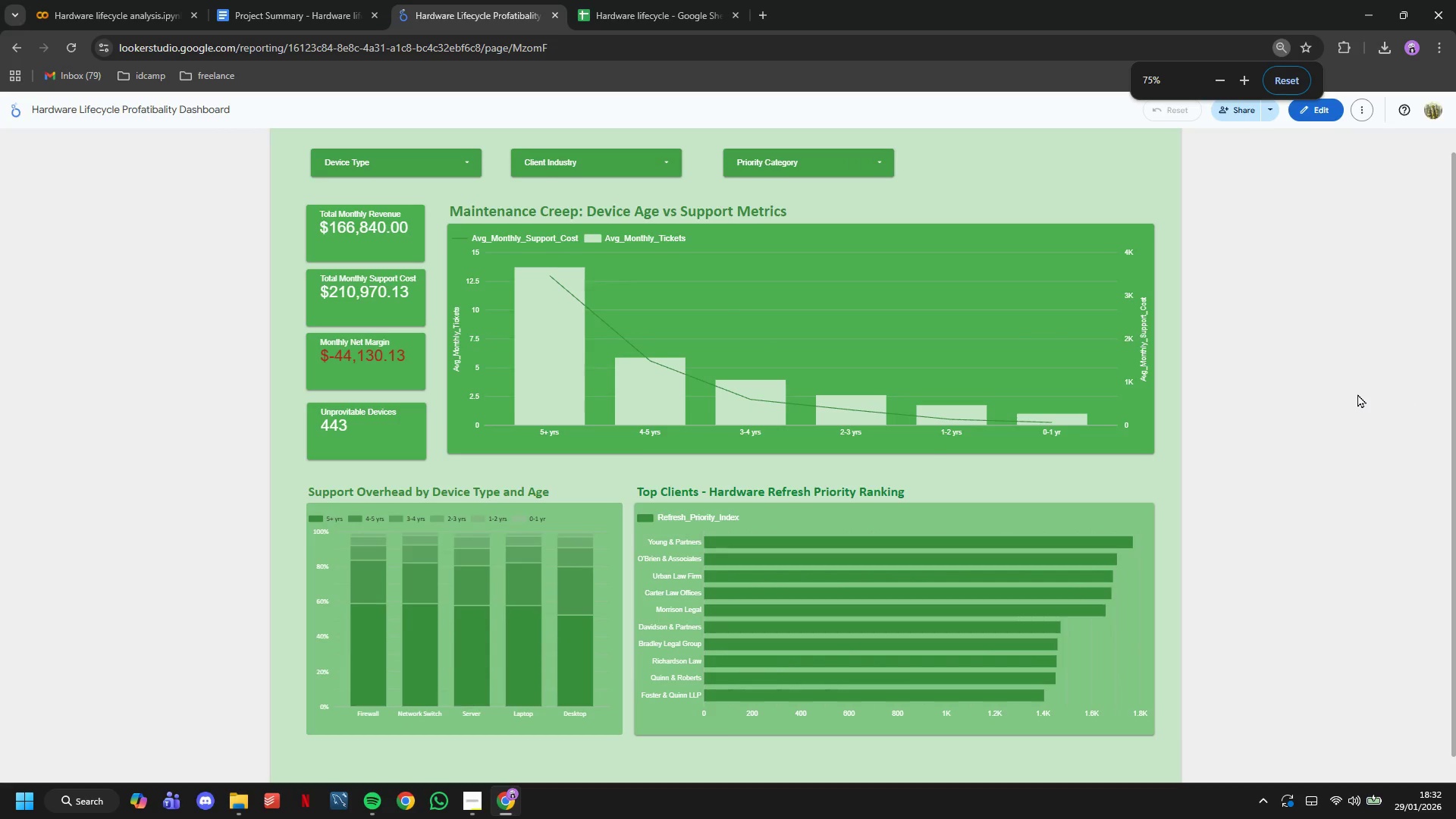 
scroll: coordinate [1357, 394], scroll_direction: up, amount: 1.0
 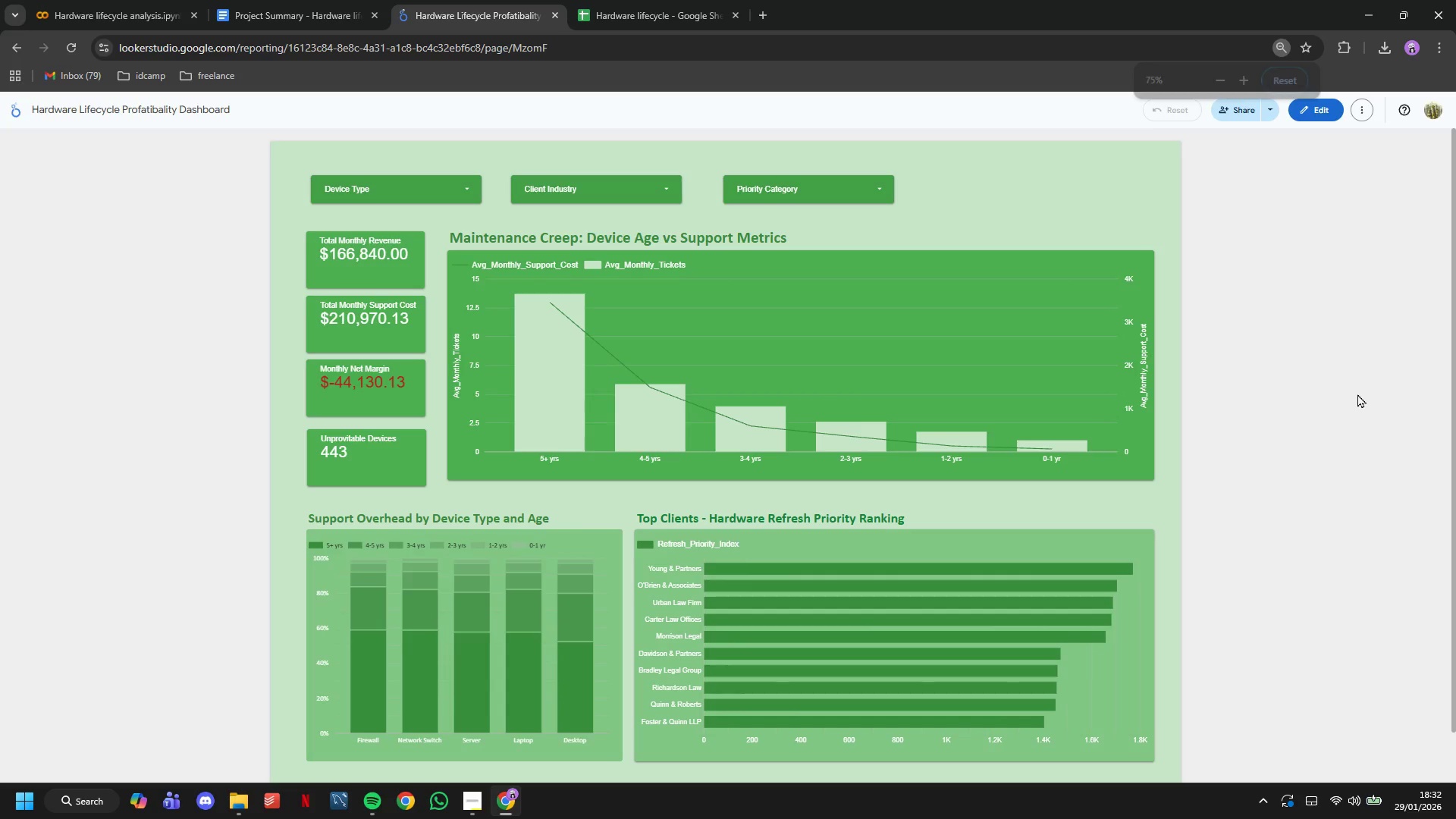 
key(Meta+Shift+S)
 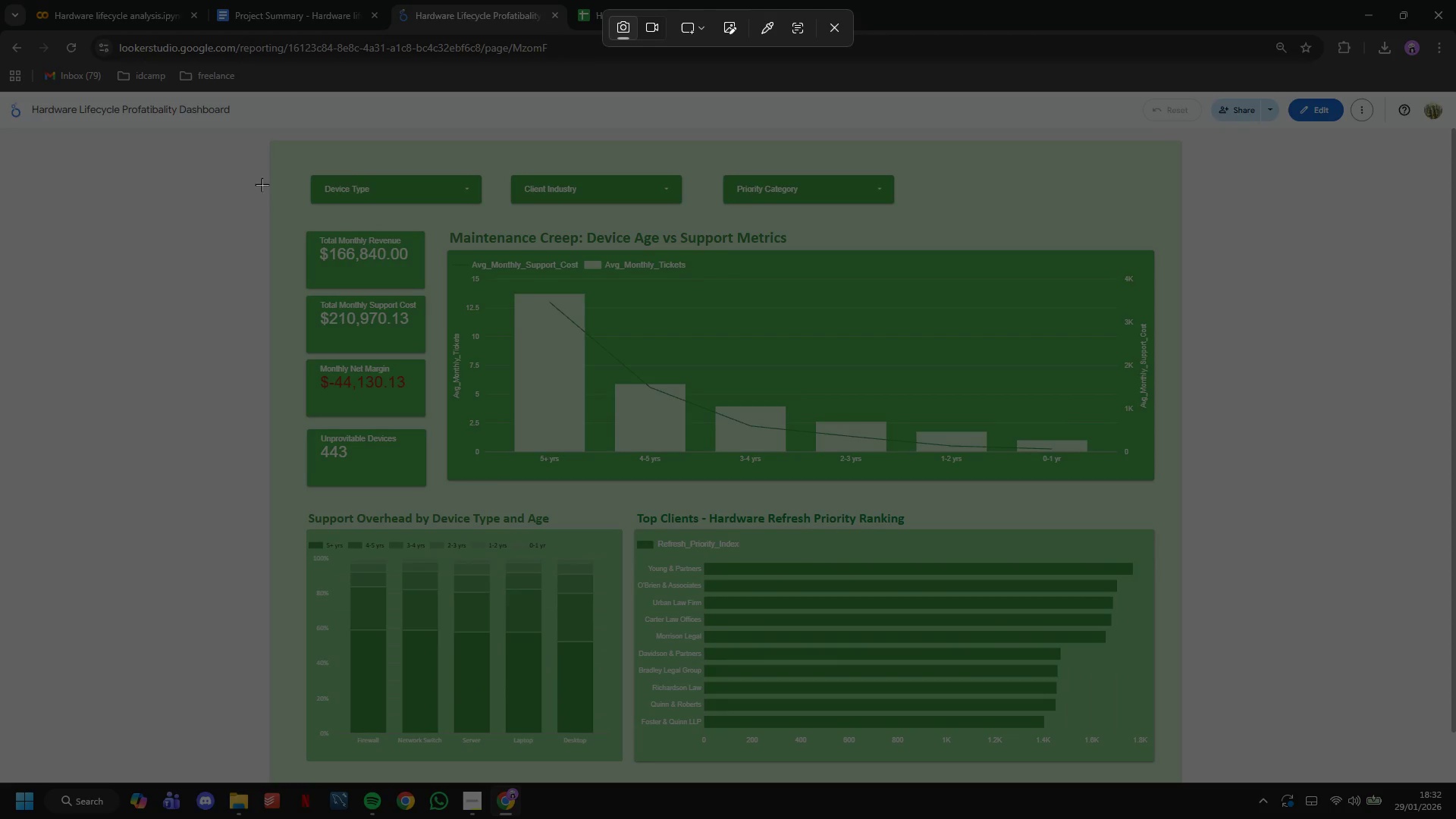 
left_click_drag(start_coordinate=[273, 148], to_coordinate=[1166, 777])
 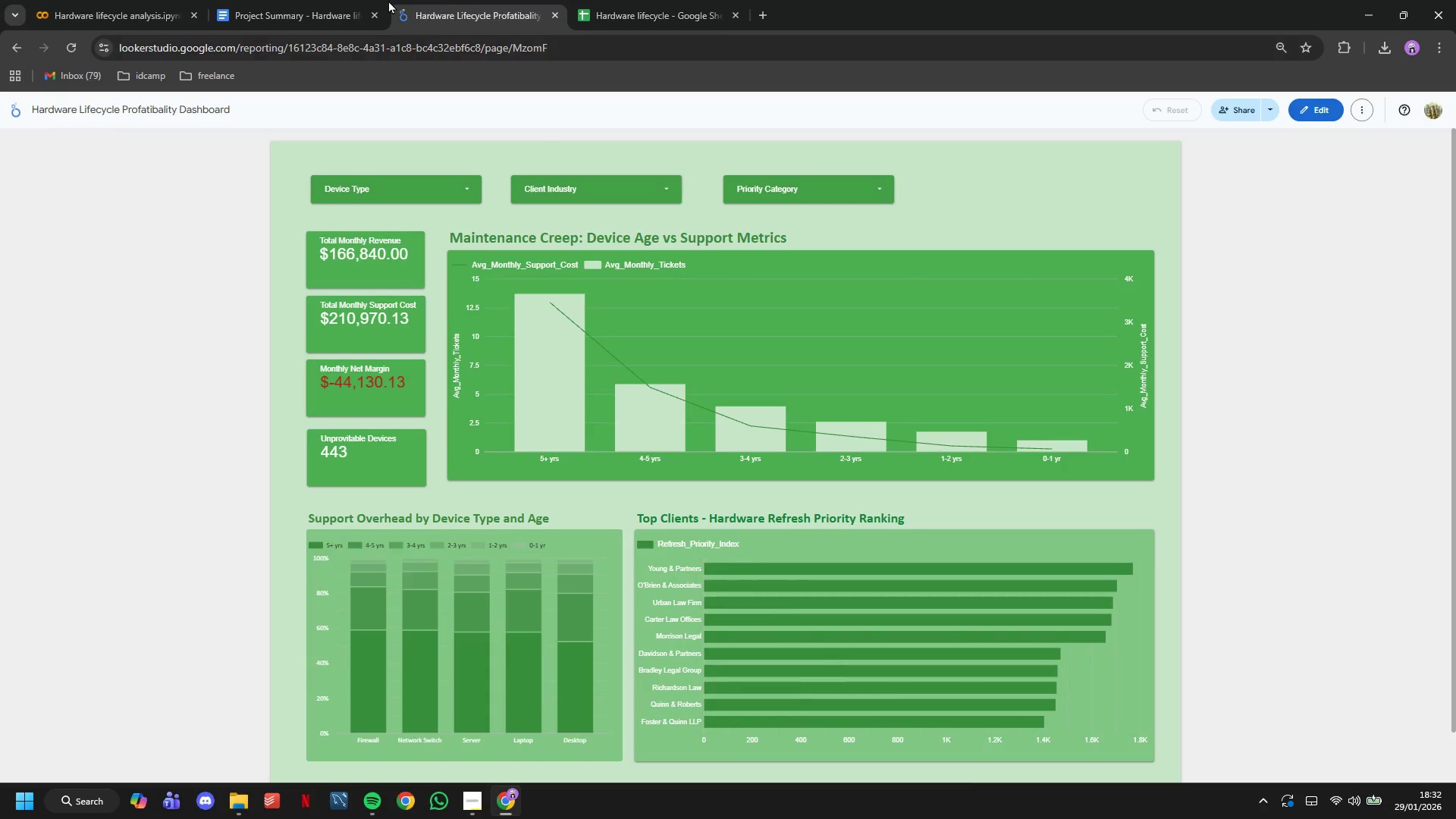 
left_click([380, 0])
 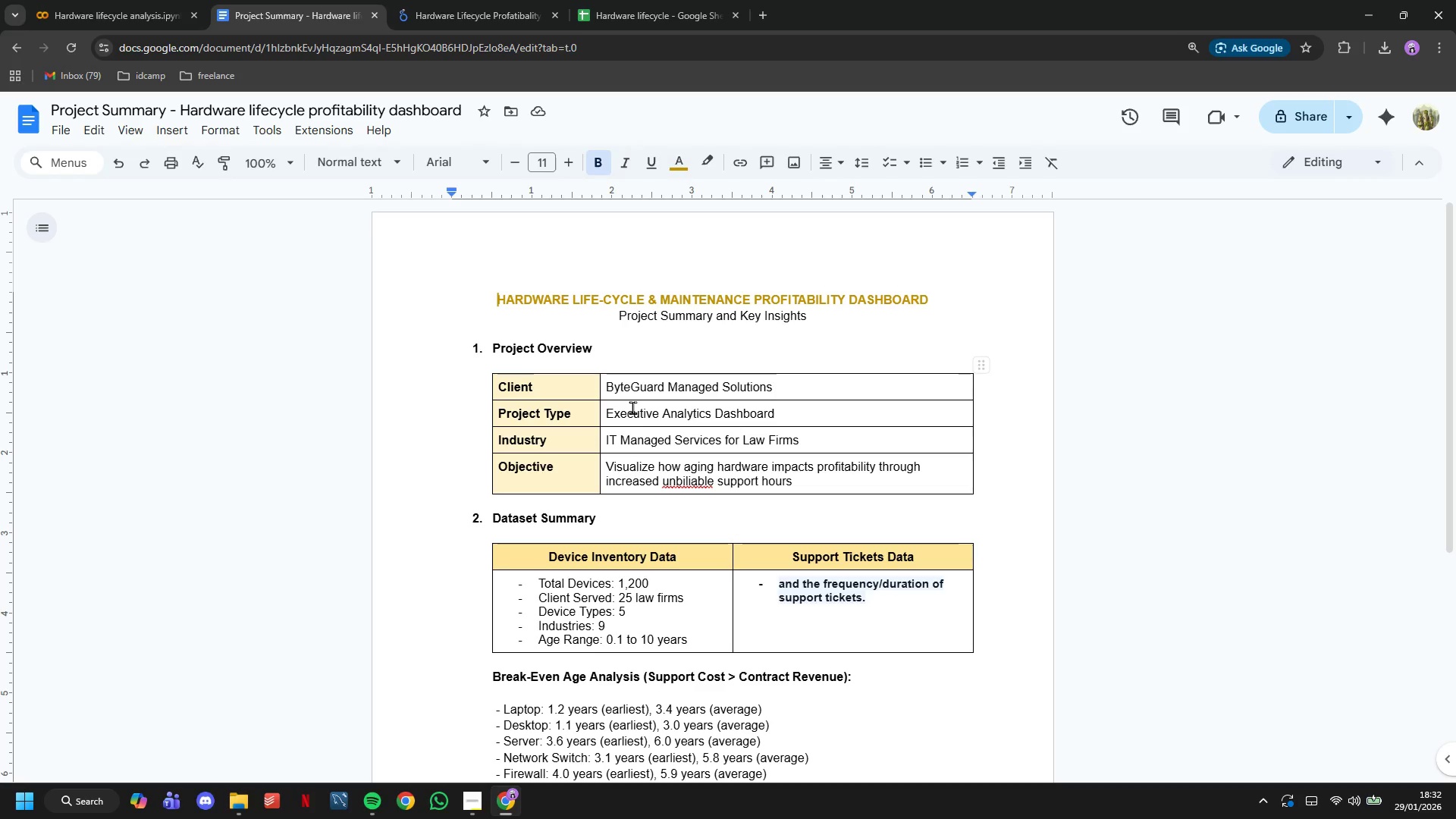 
left_click([736, 557])
 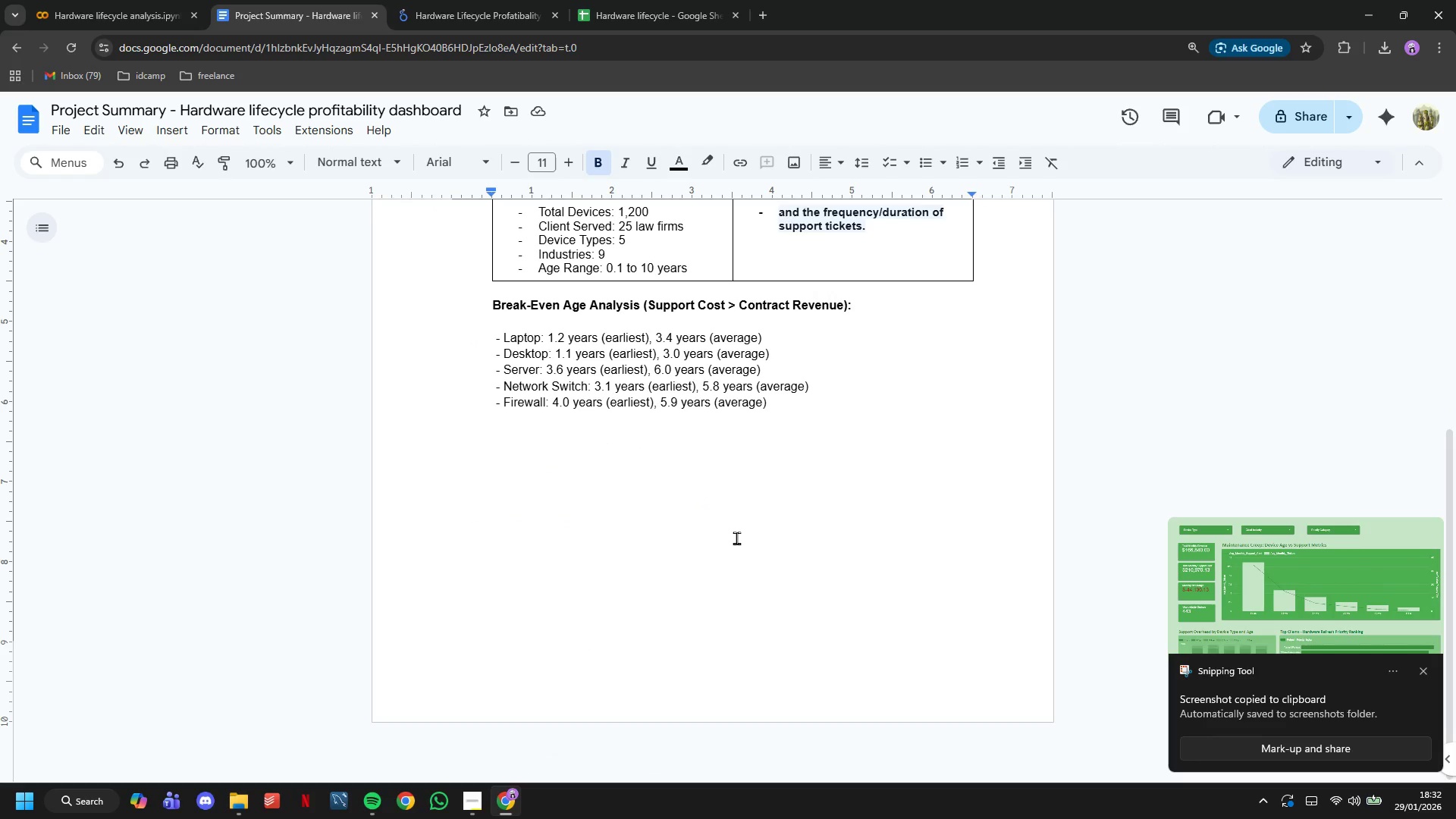 
scroll: coordinate [634, 407], scroll_direction: down, amount: 6.0
 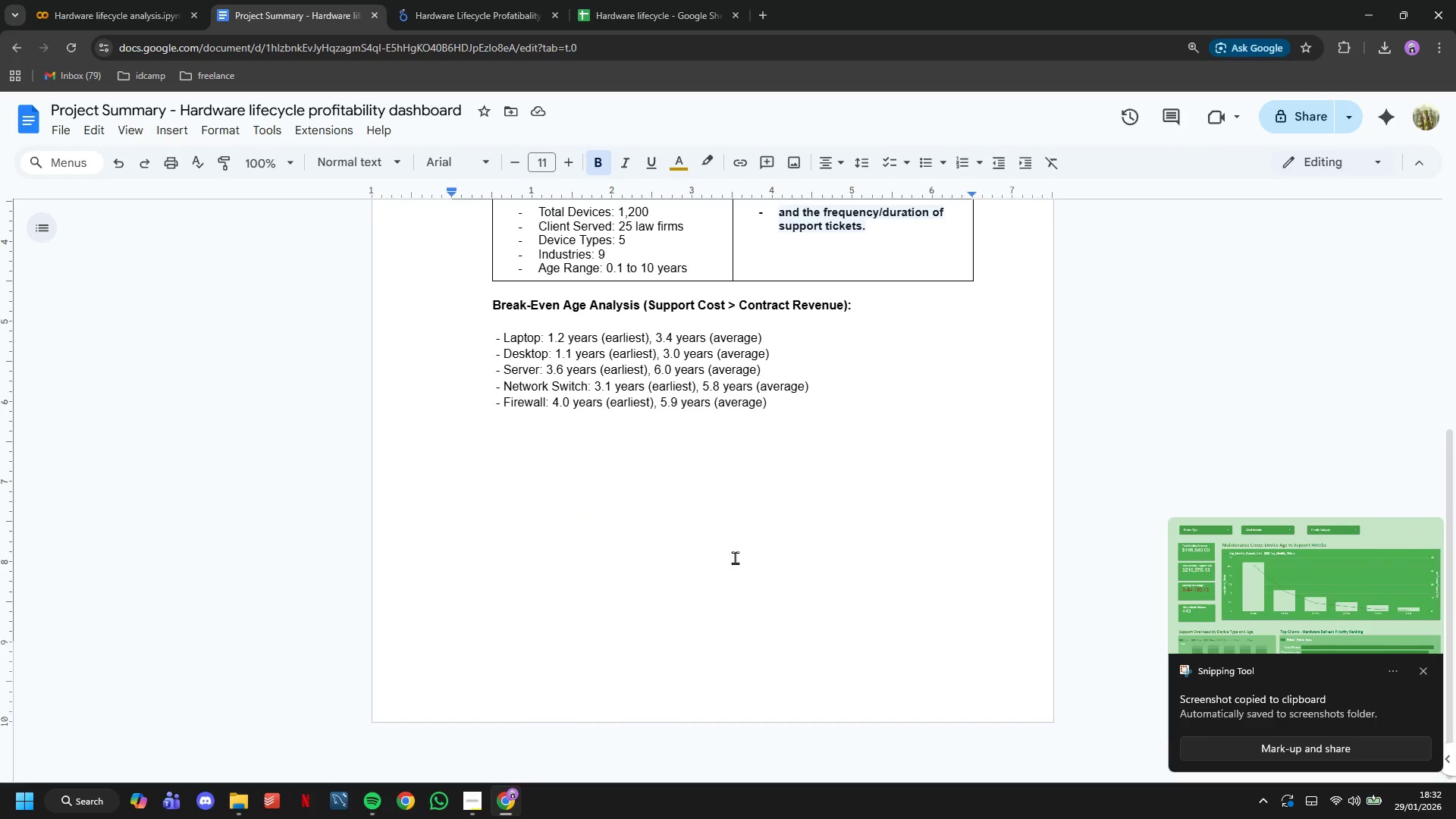 
key(Control+V)
 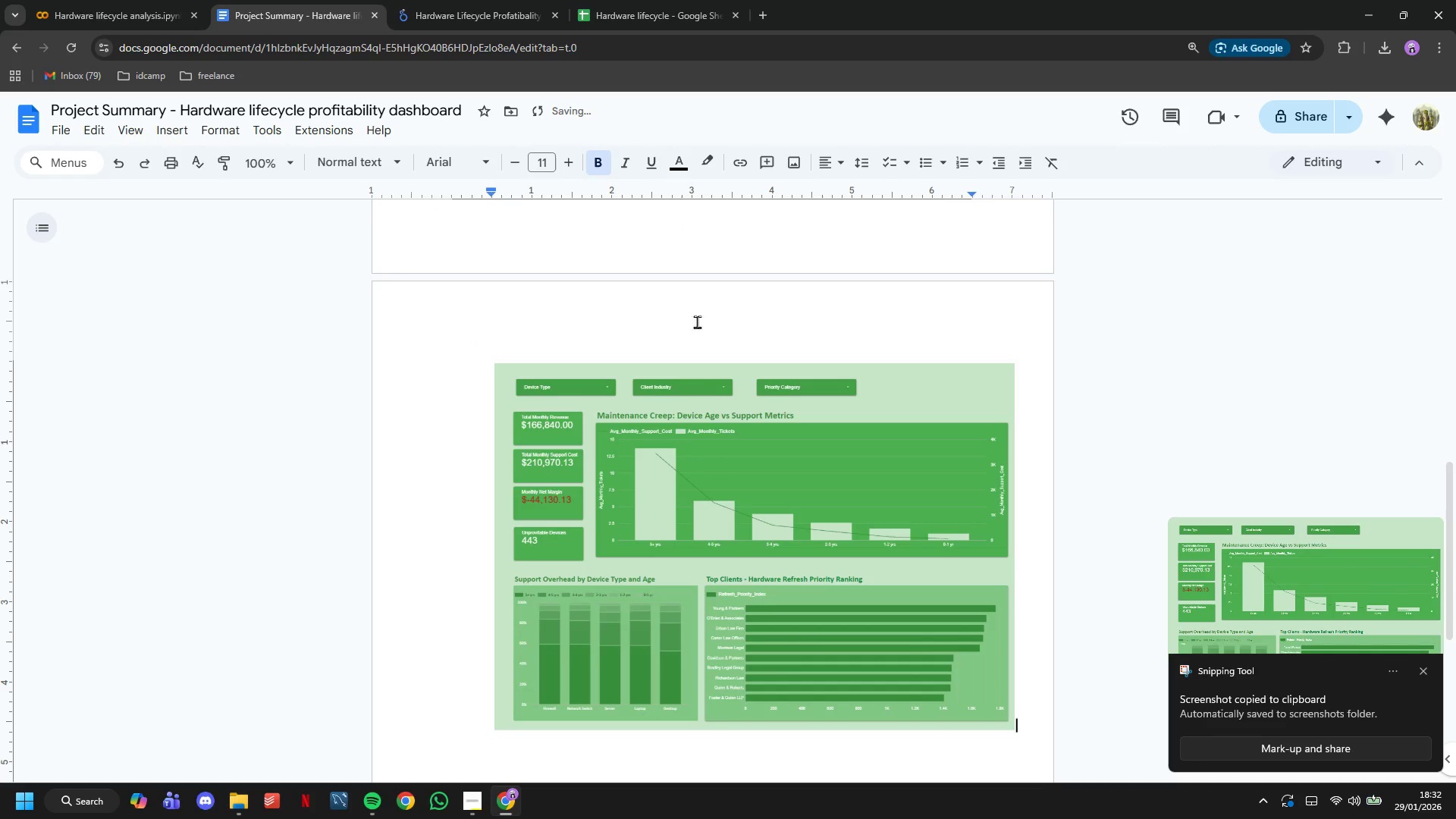 
scroll: coordinate [711, 406], scroll_direction: up, amount: 12.0
 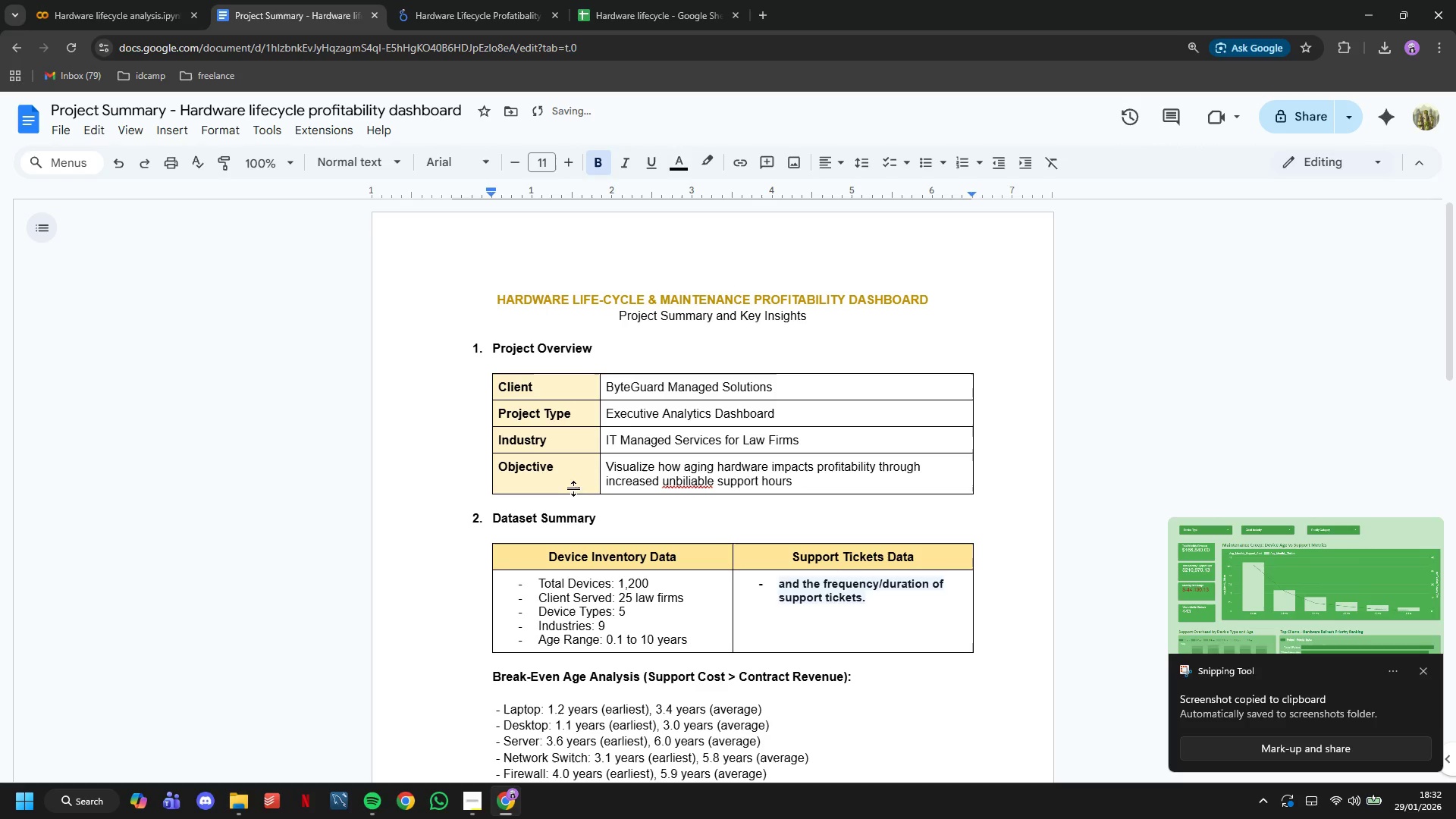 
left_click_drag(start_coordinate=[574, 480], to_coordinate=[486, 387])
 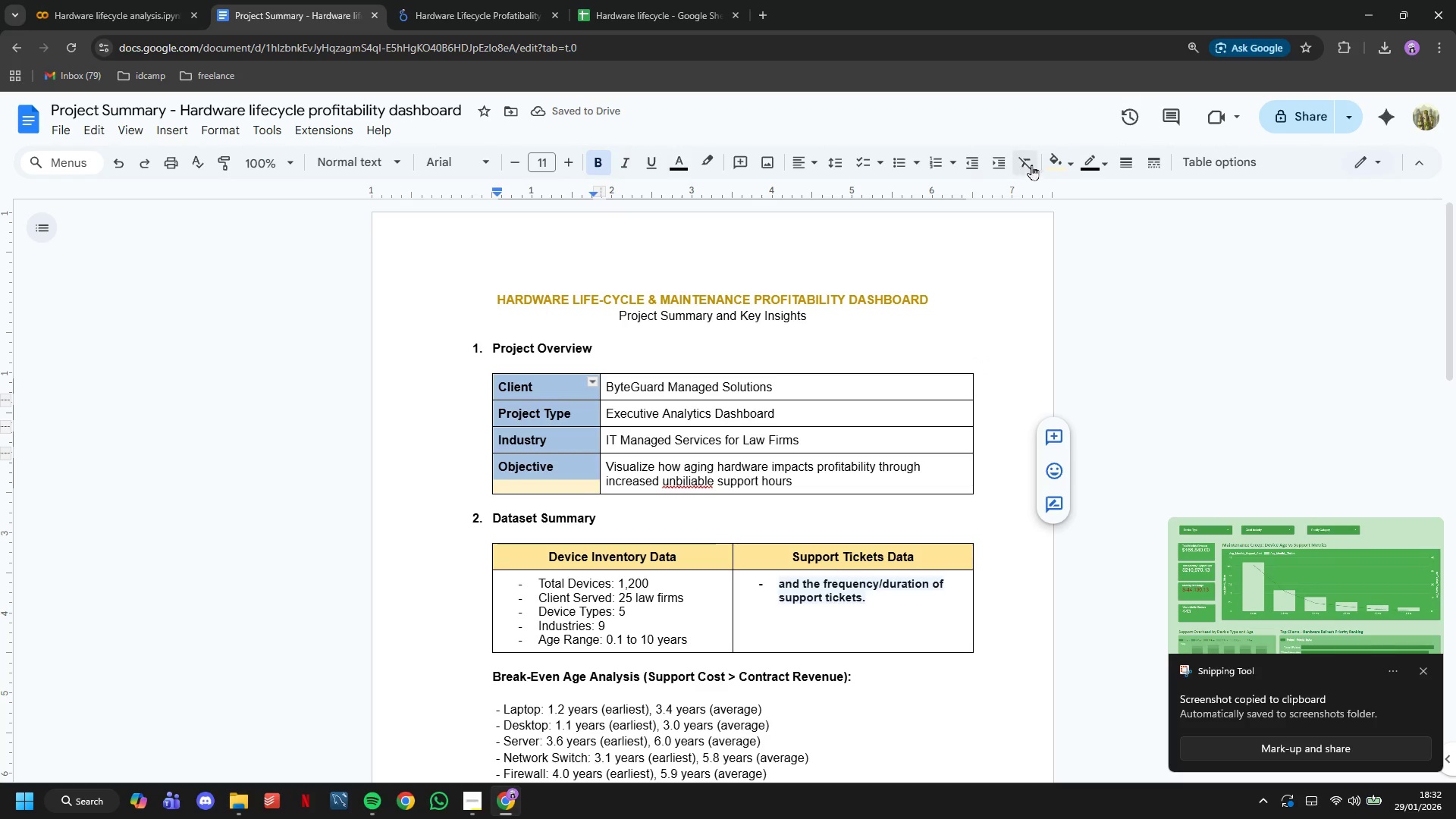 
left_click([1053, 164])
 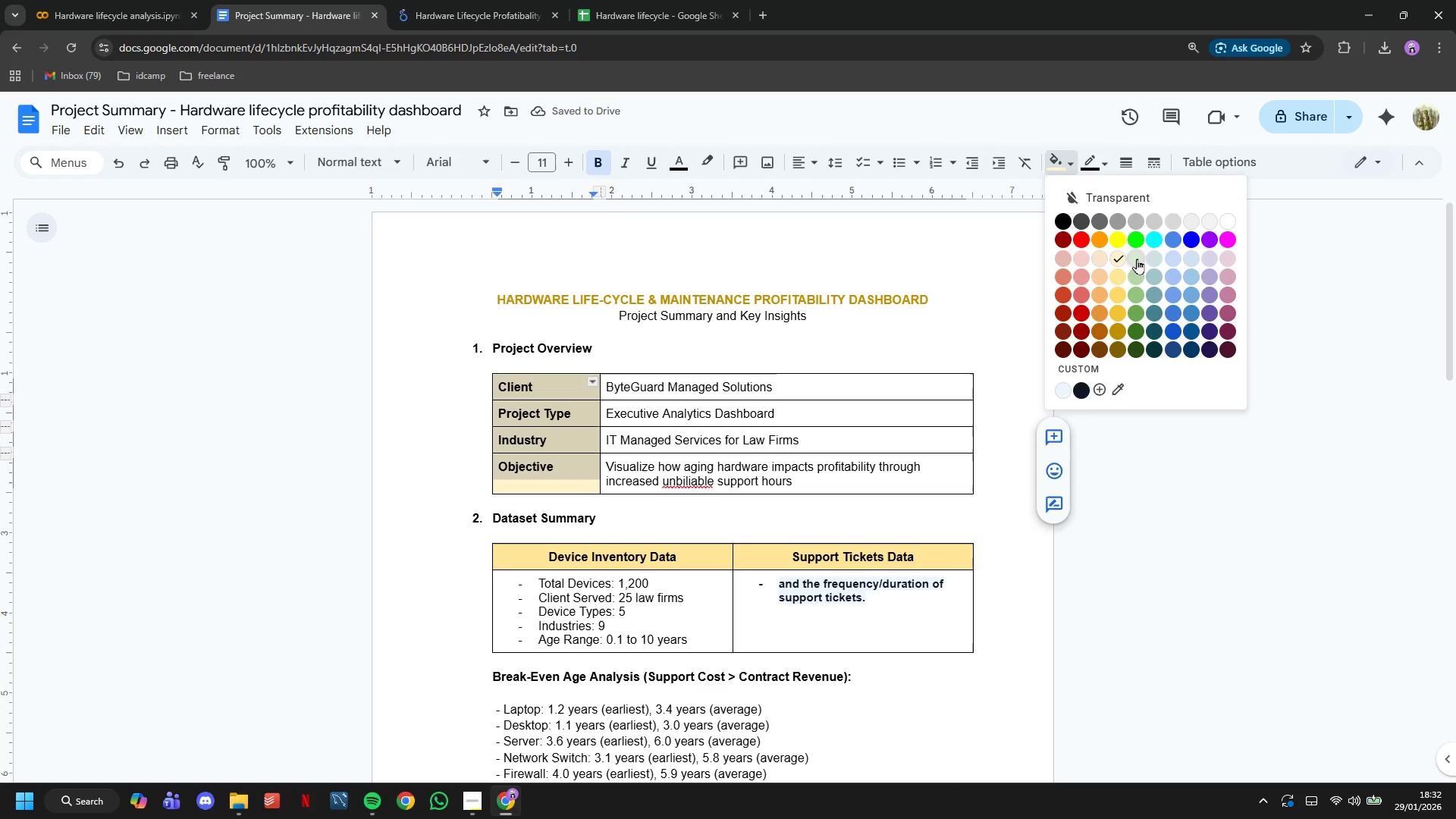 
left_click([1135, 284])
 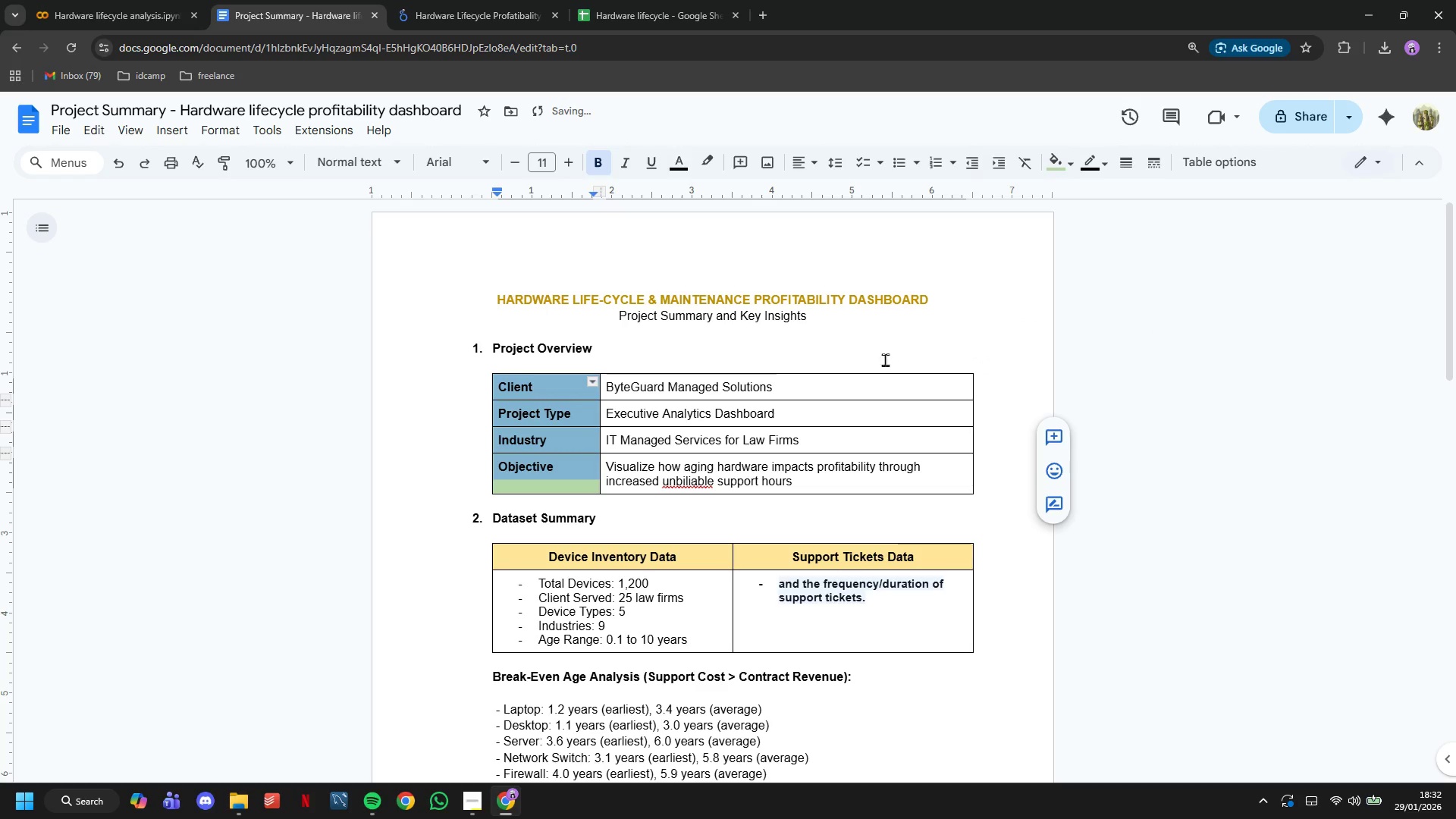 
scroll: coordinate [883, 386], scroll_direction: down, amount: 1.0
 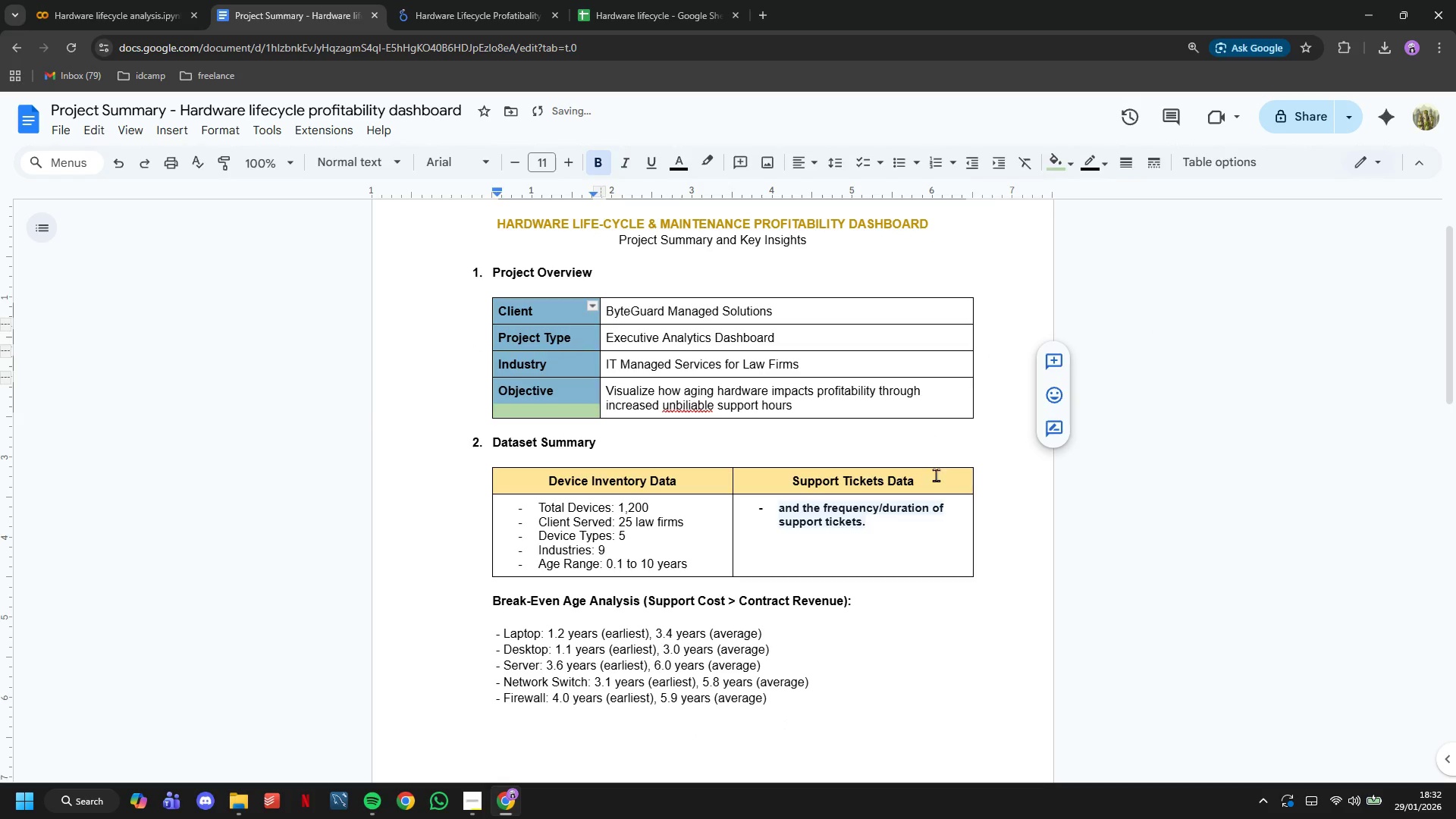 
left_click_drag(start_coordinate=[936, 475], to_coordinate=[566, 477])
 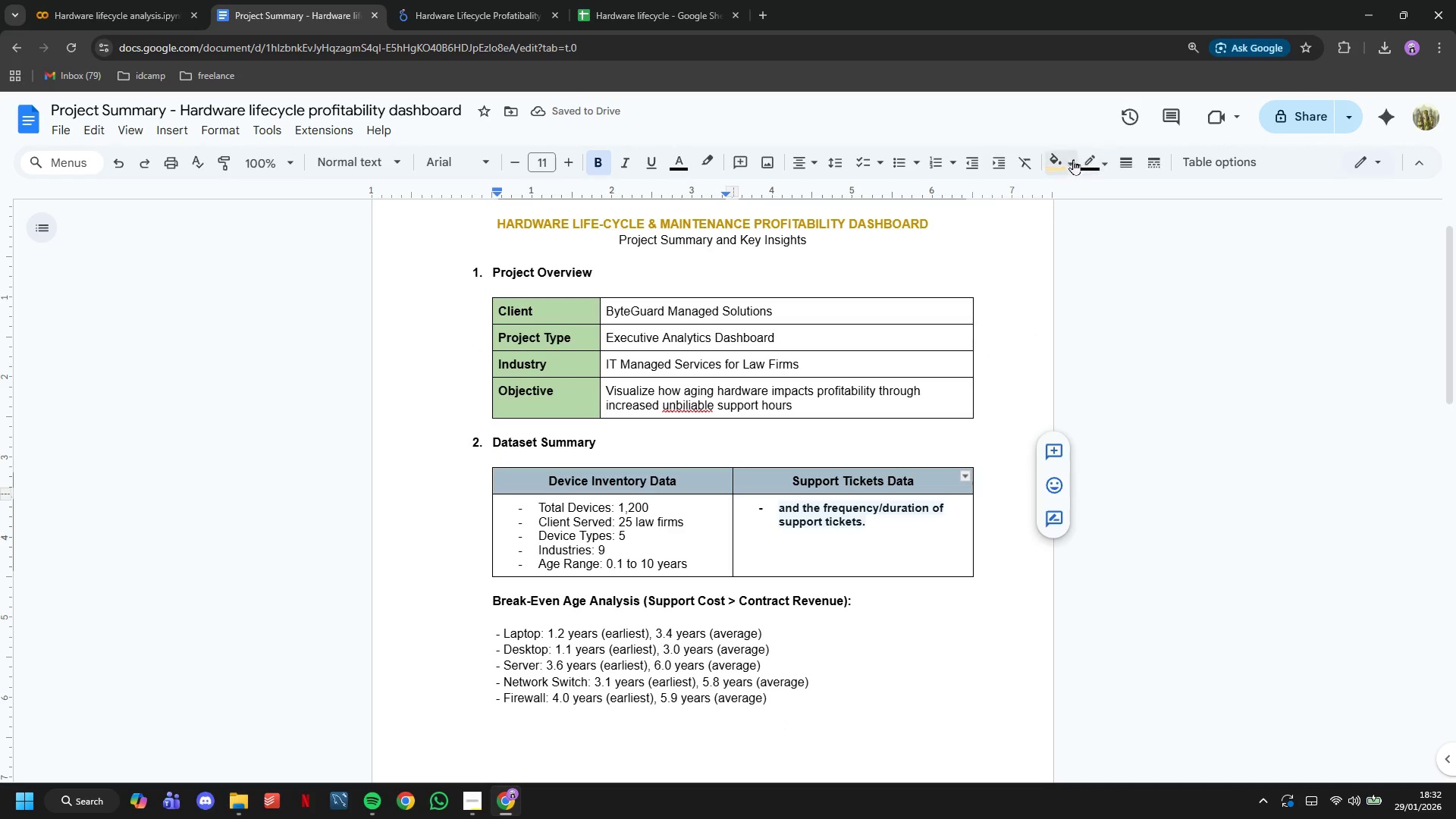 
left_click([1058, 158])
 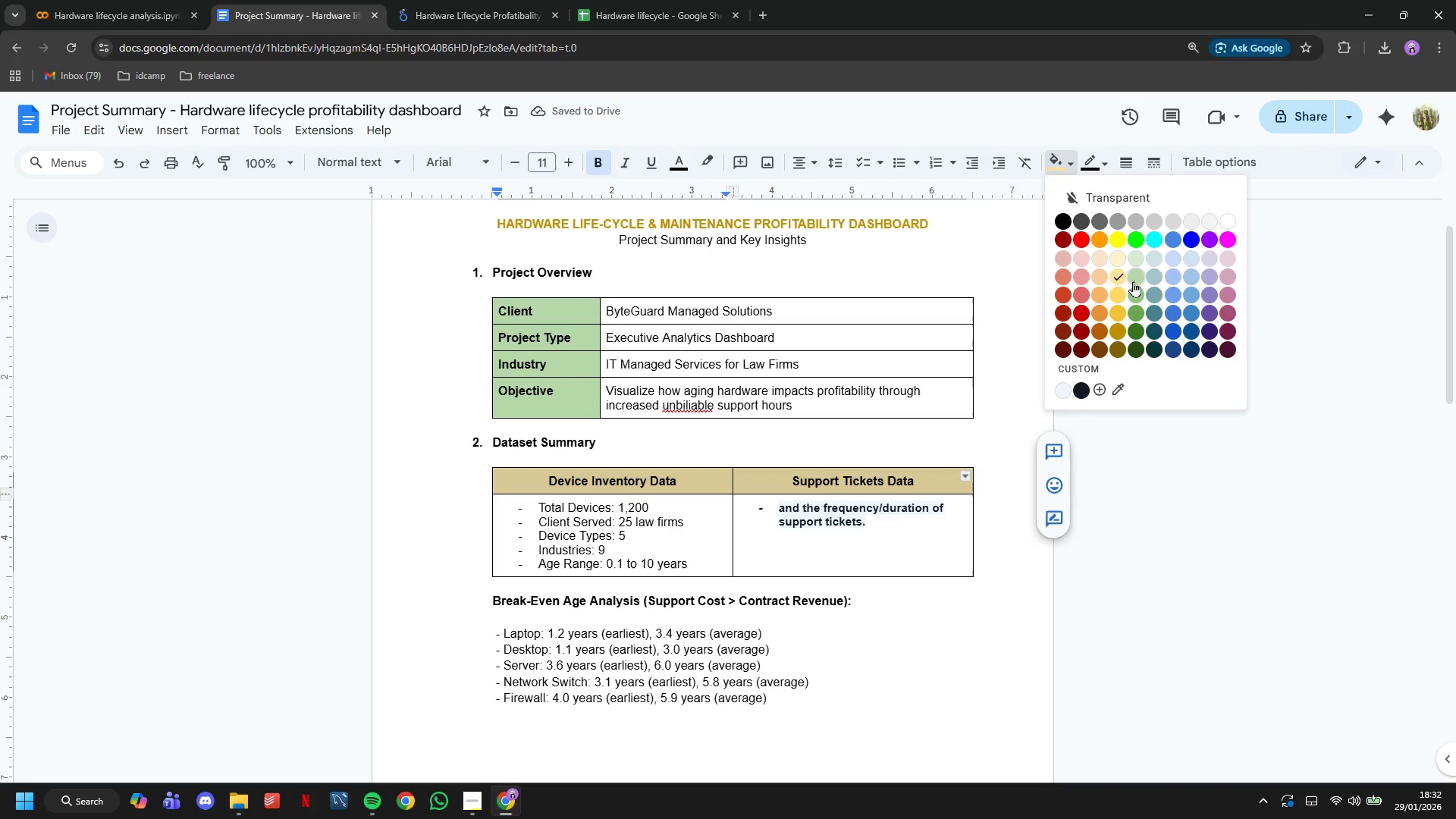 
left_click([1133, 281])
 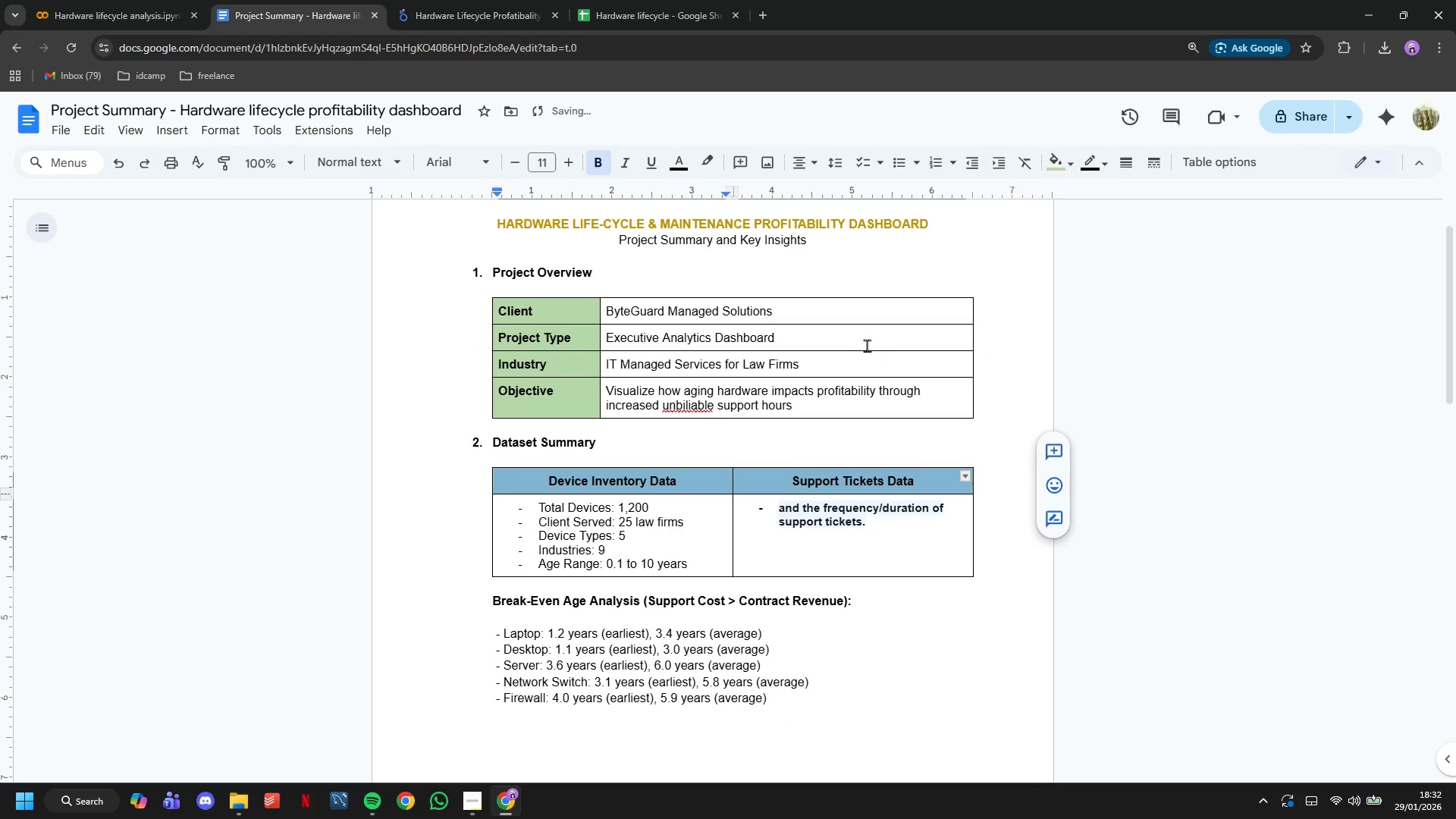 
scroll: coordinate [863, 344], scroll_direction: up, amount: 2.0
 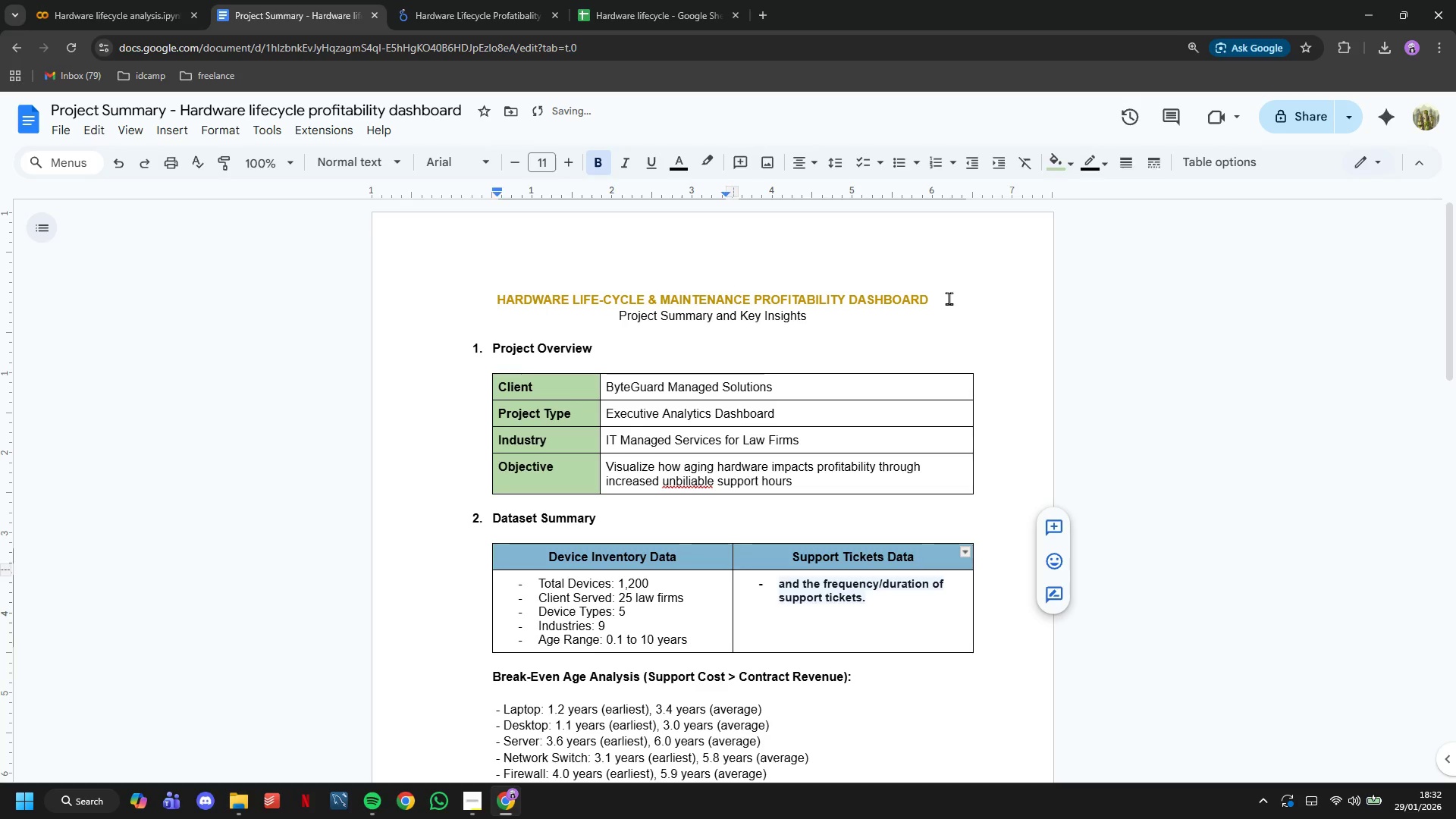 
left_click_drag(start_coordinate=[949, 298], to_coordinate=[491, 301])
 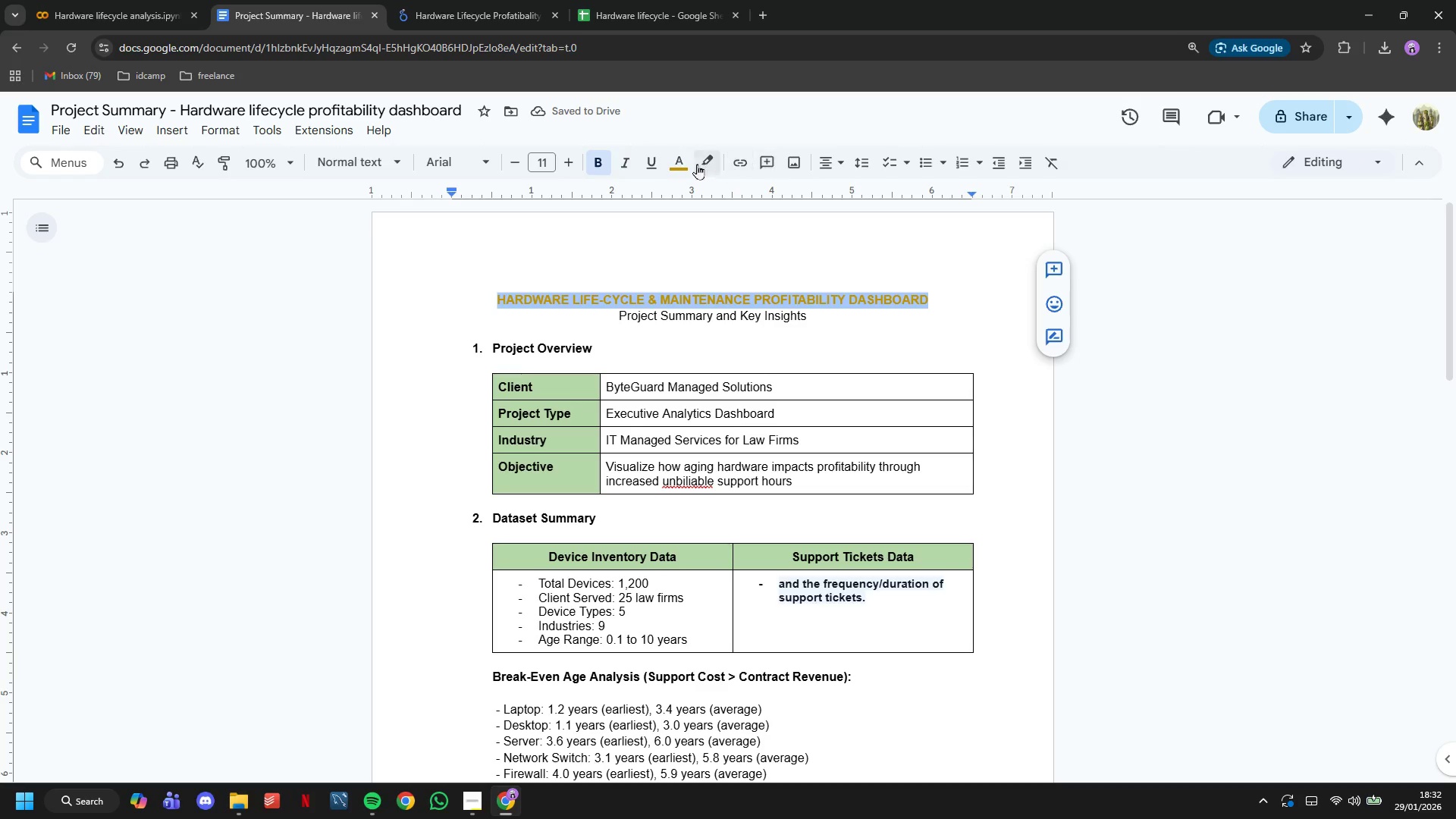 
left_click([687, 162])
 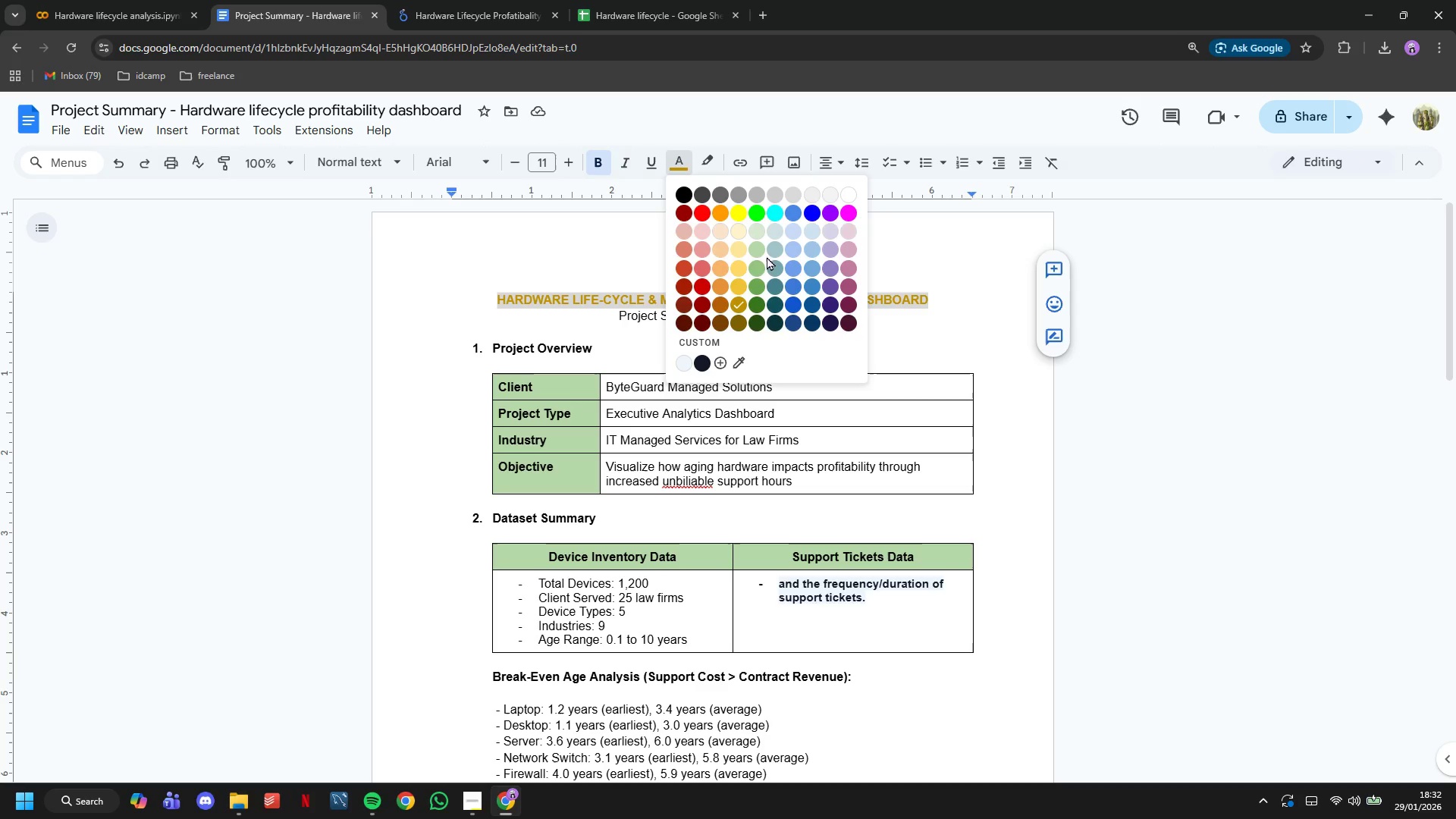 
left_click([760, 268])
 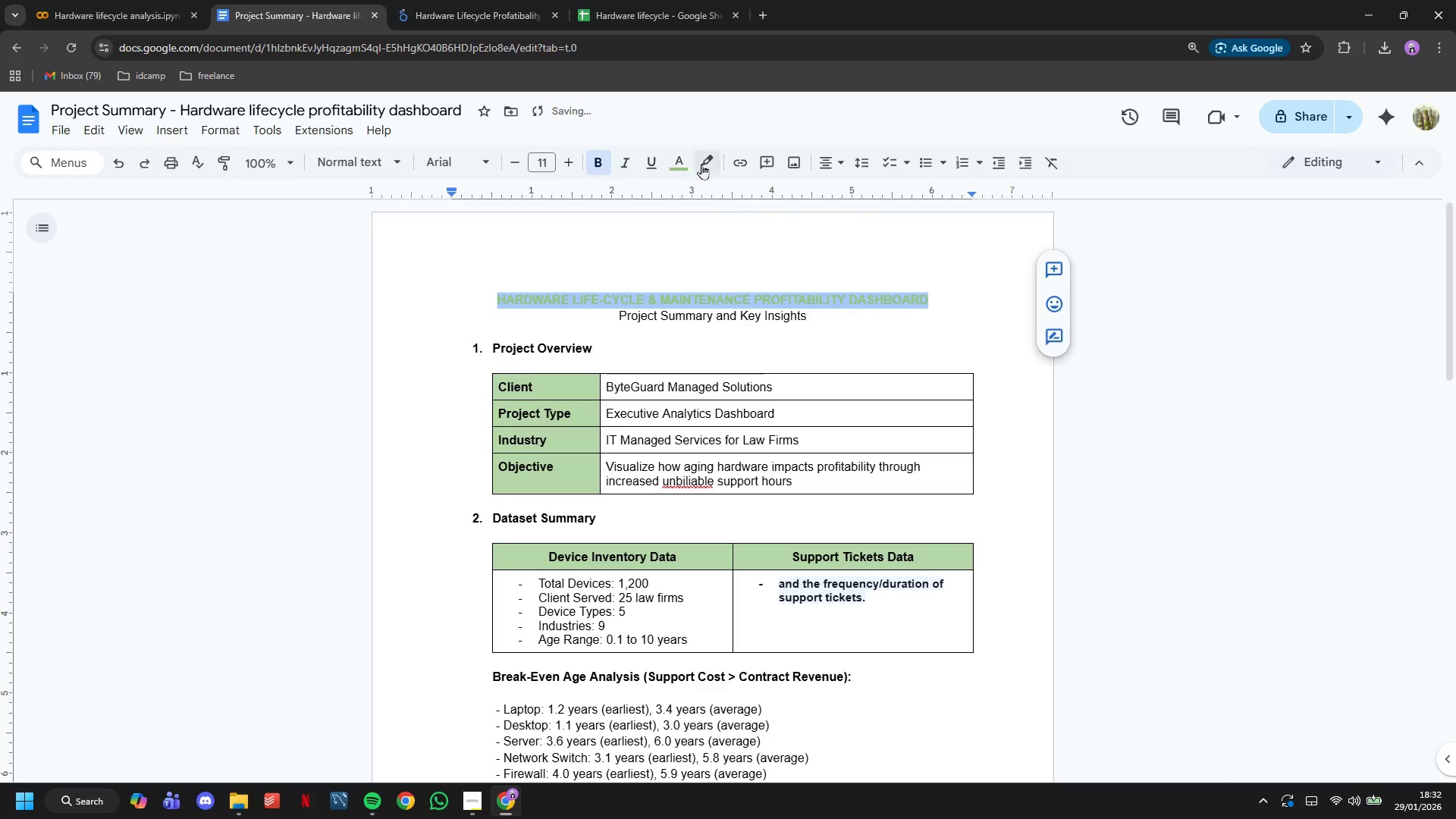 
left_click([679, 155])
 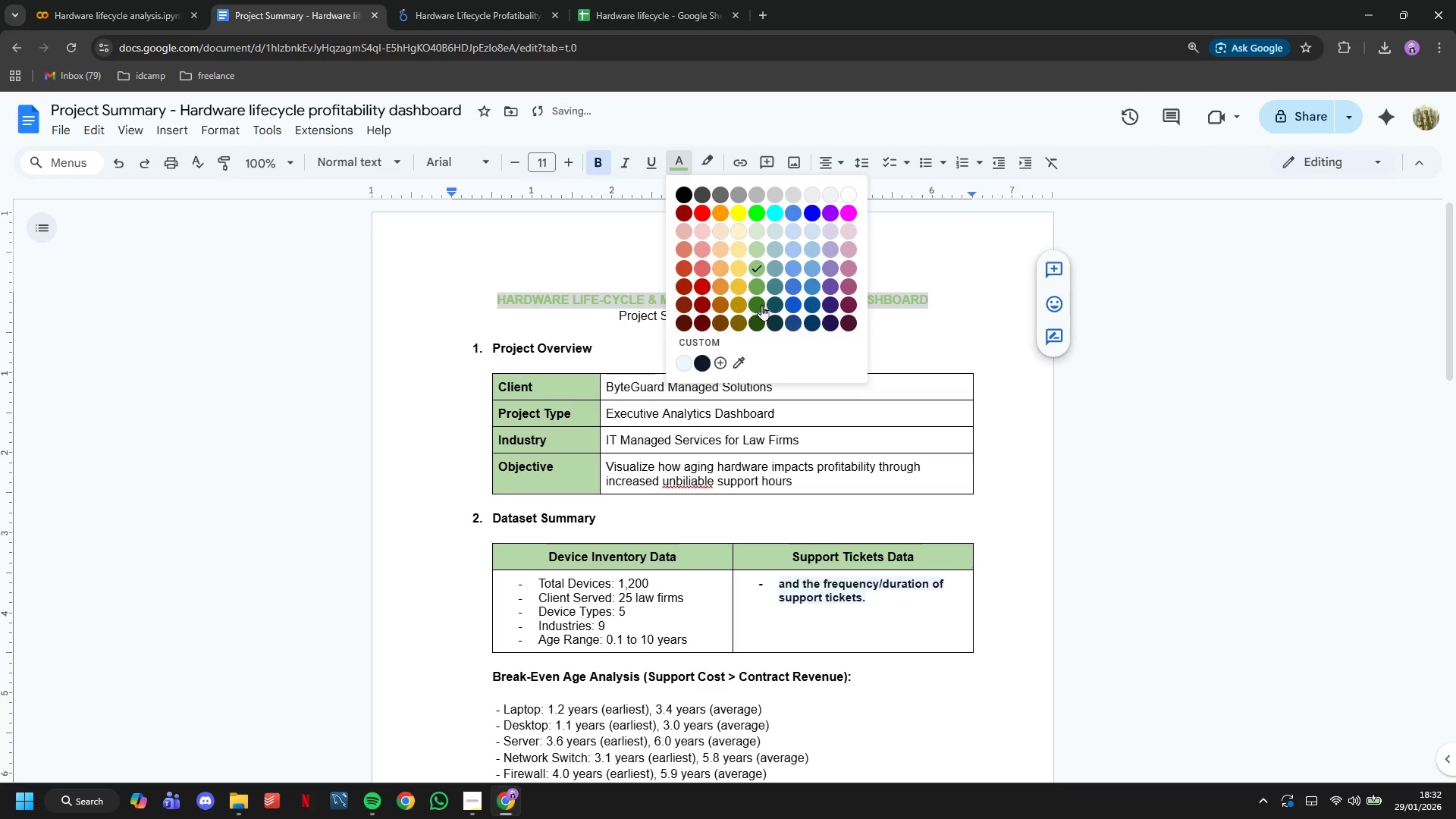 
left_click([761, 302])
 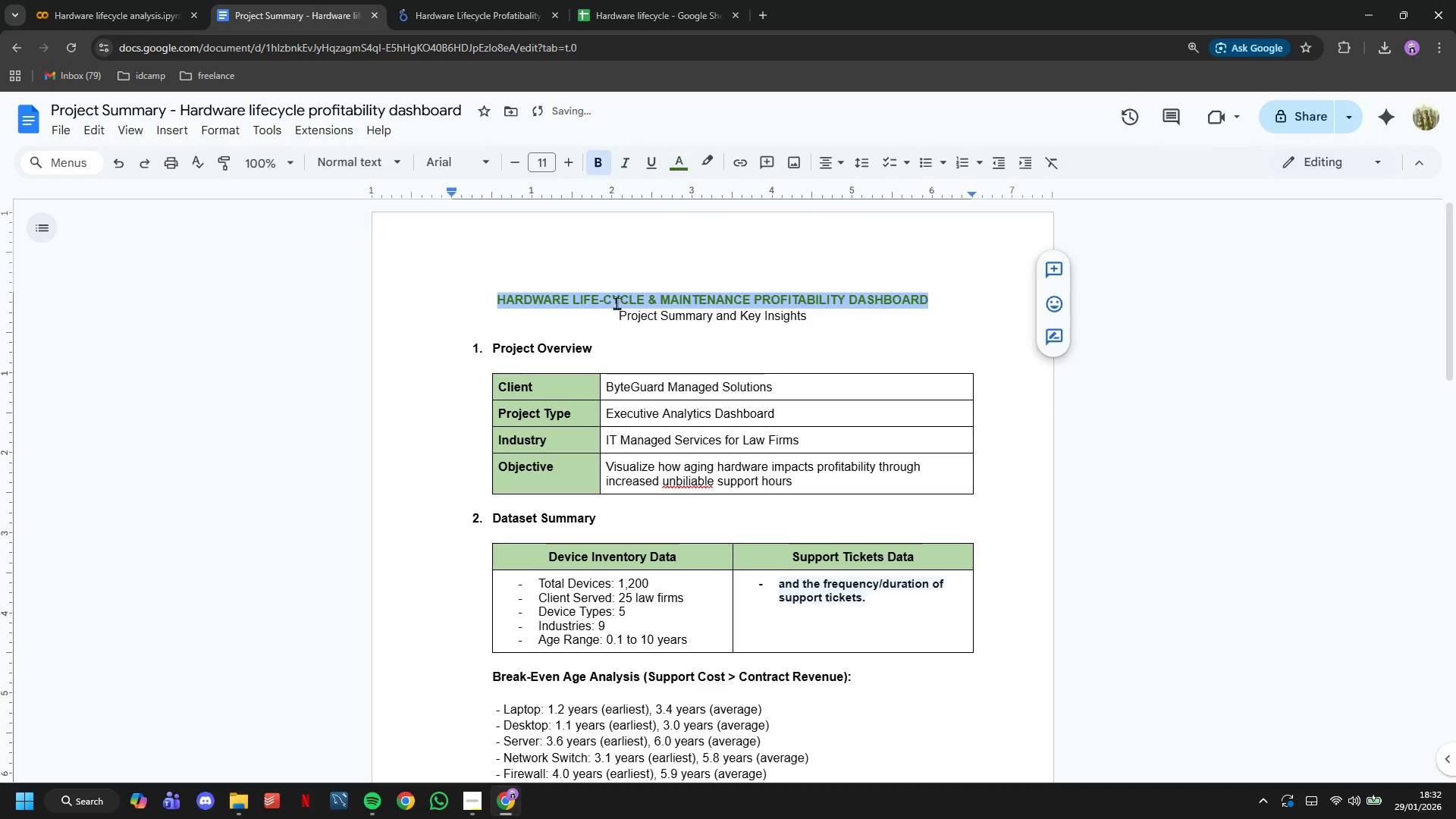 
left_click([614, 303])
 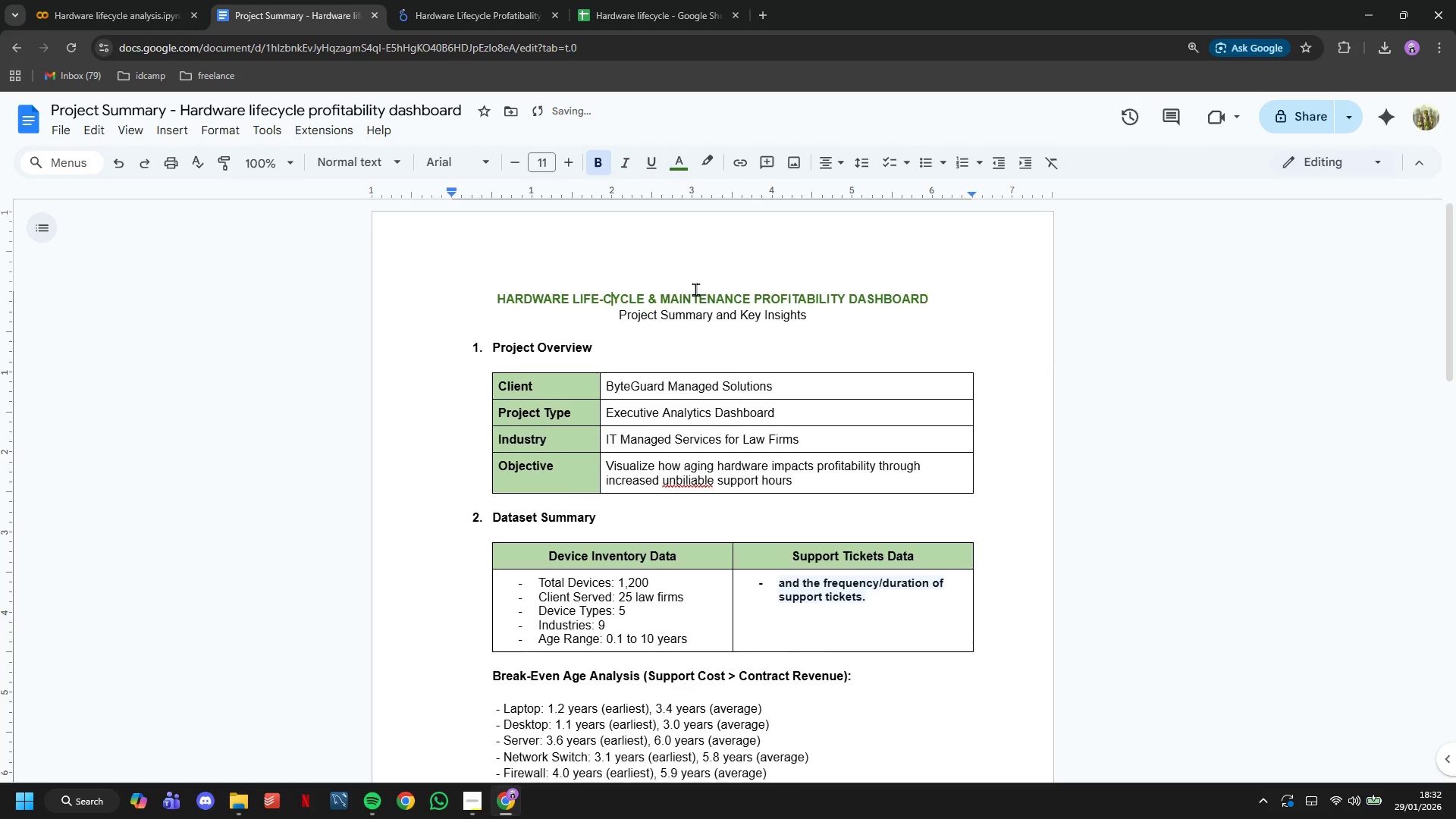 
scroll: coordinate [697, 288], scroll_direction: down, amount: 5.0
 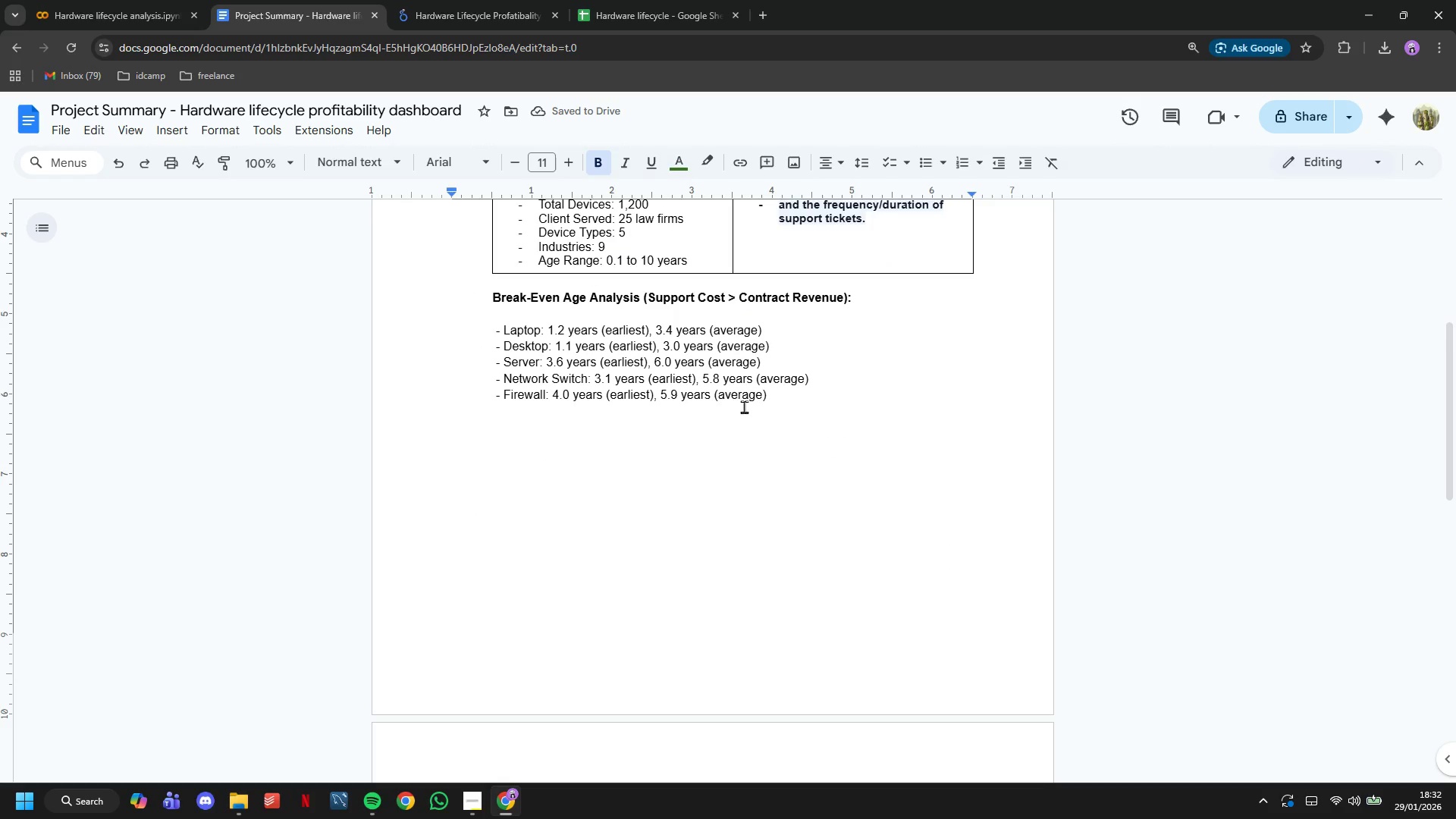 
double_click([808, 416])
 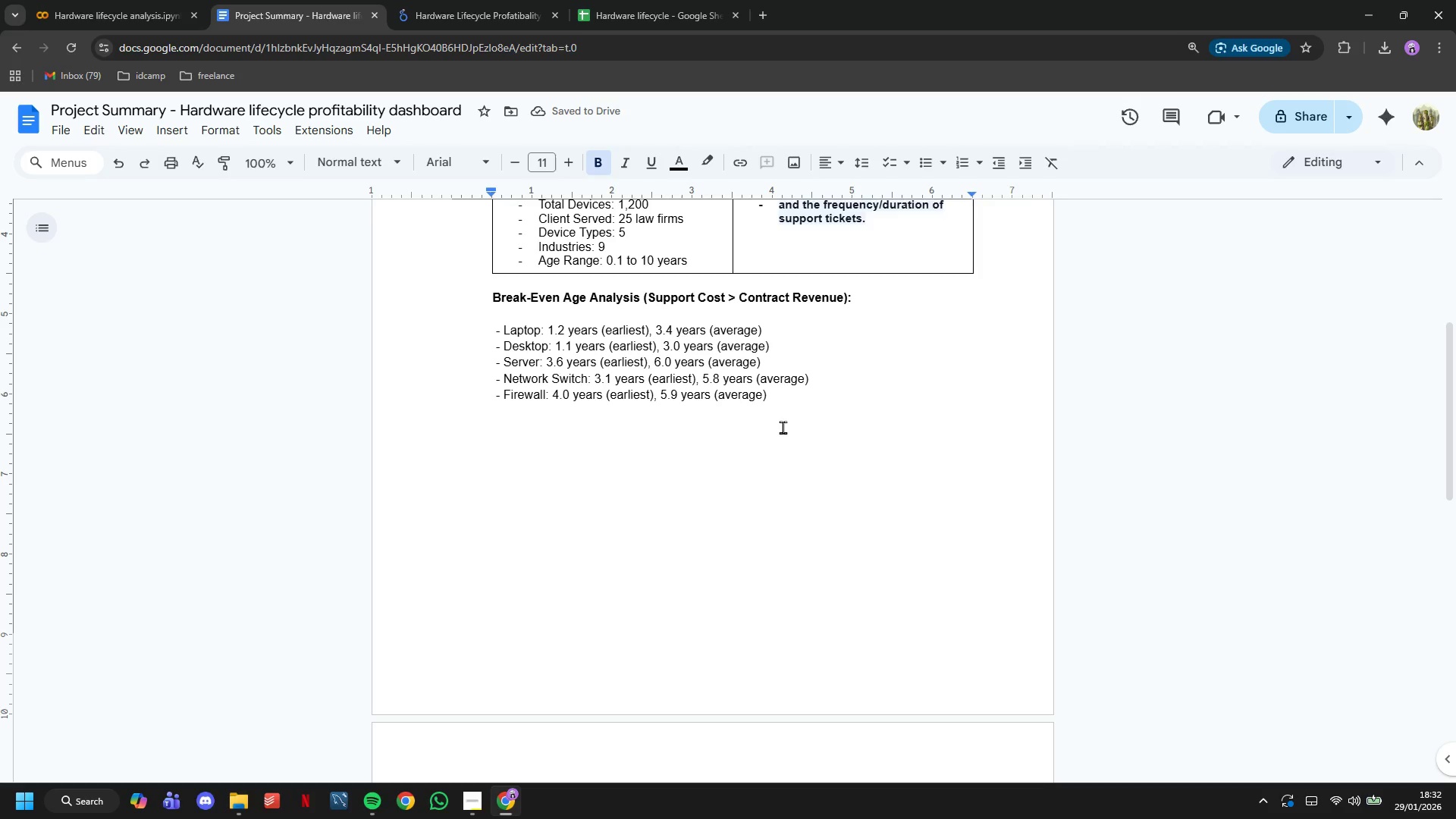 
key(Enter)
 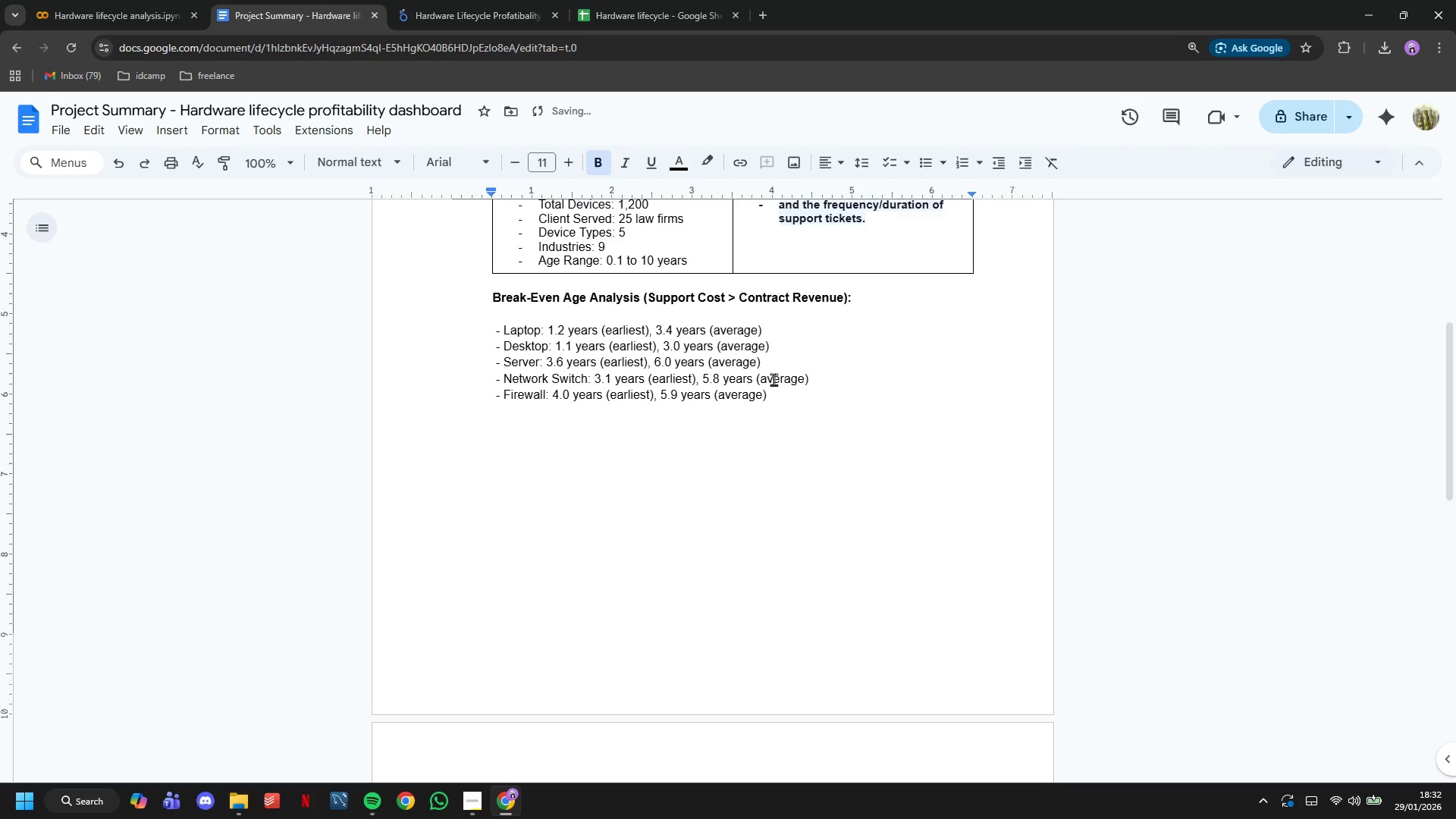 
scroll: coordinate [777, 384], scroll_direction: up, amount: 4.0
 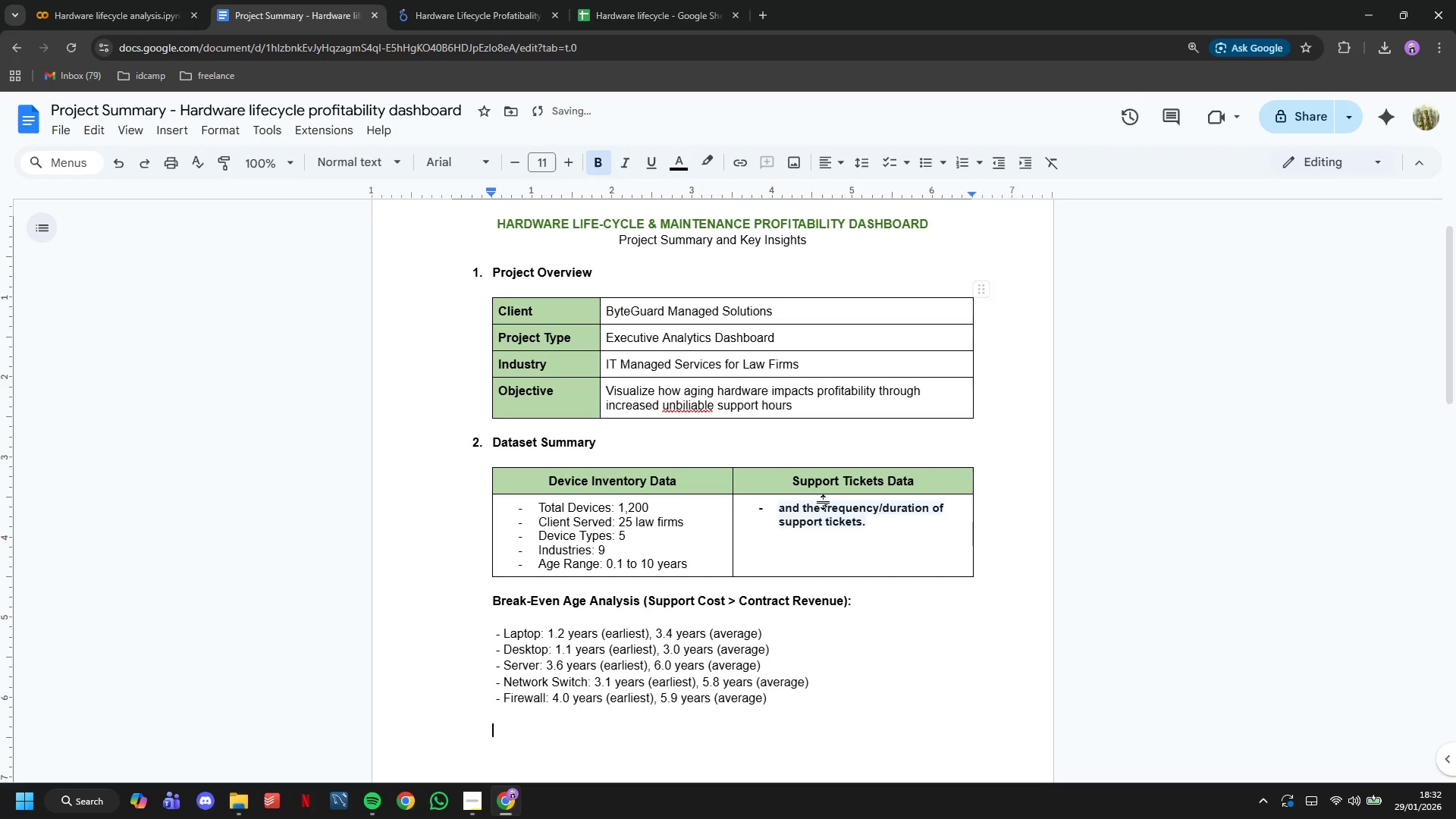 
left_click([828, 504])
 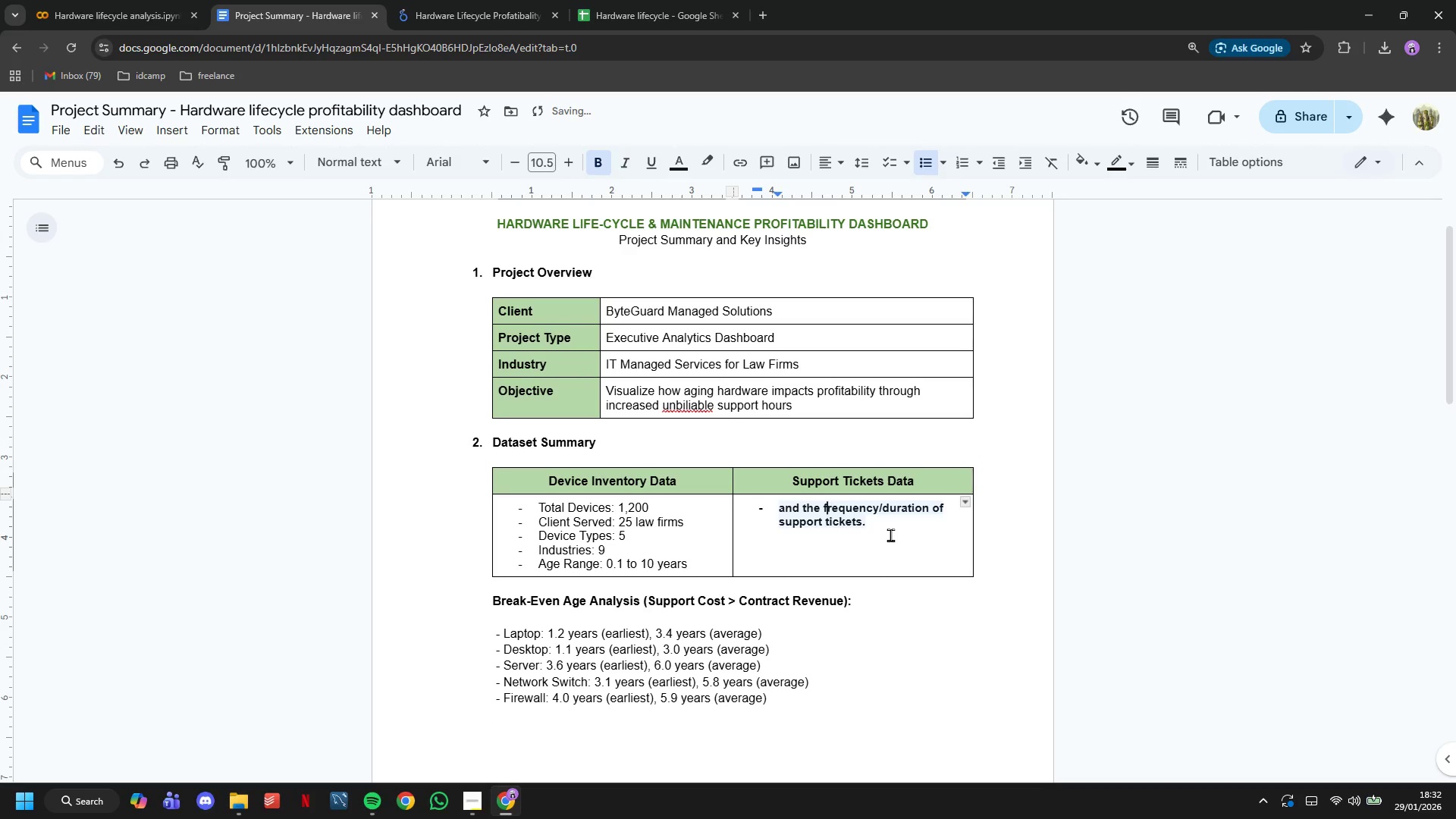 
left_click([890, 535])
 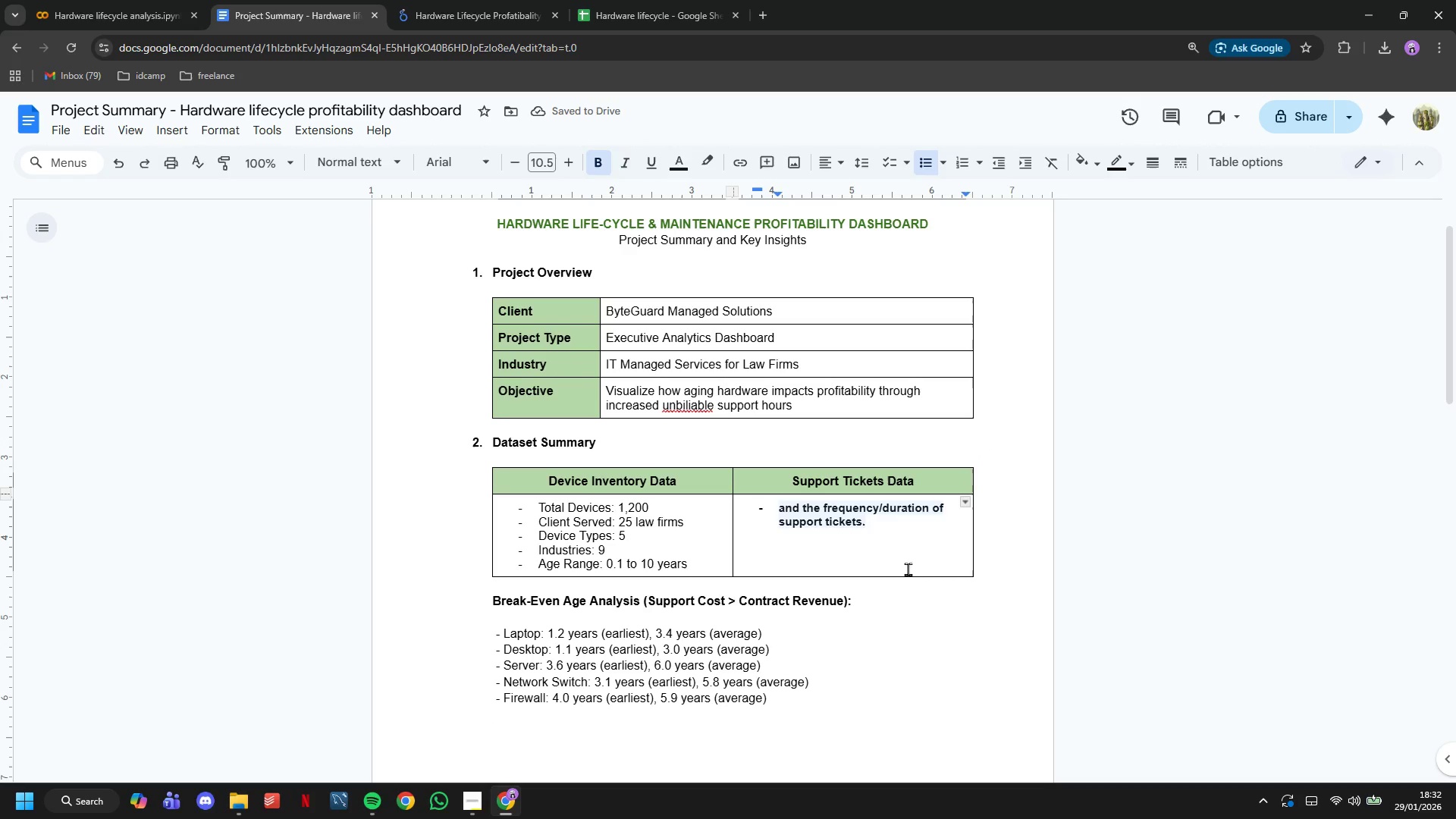 
left_click([896, 542])
 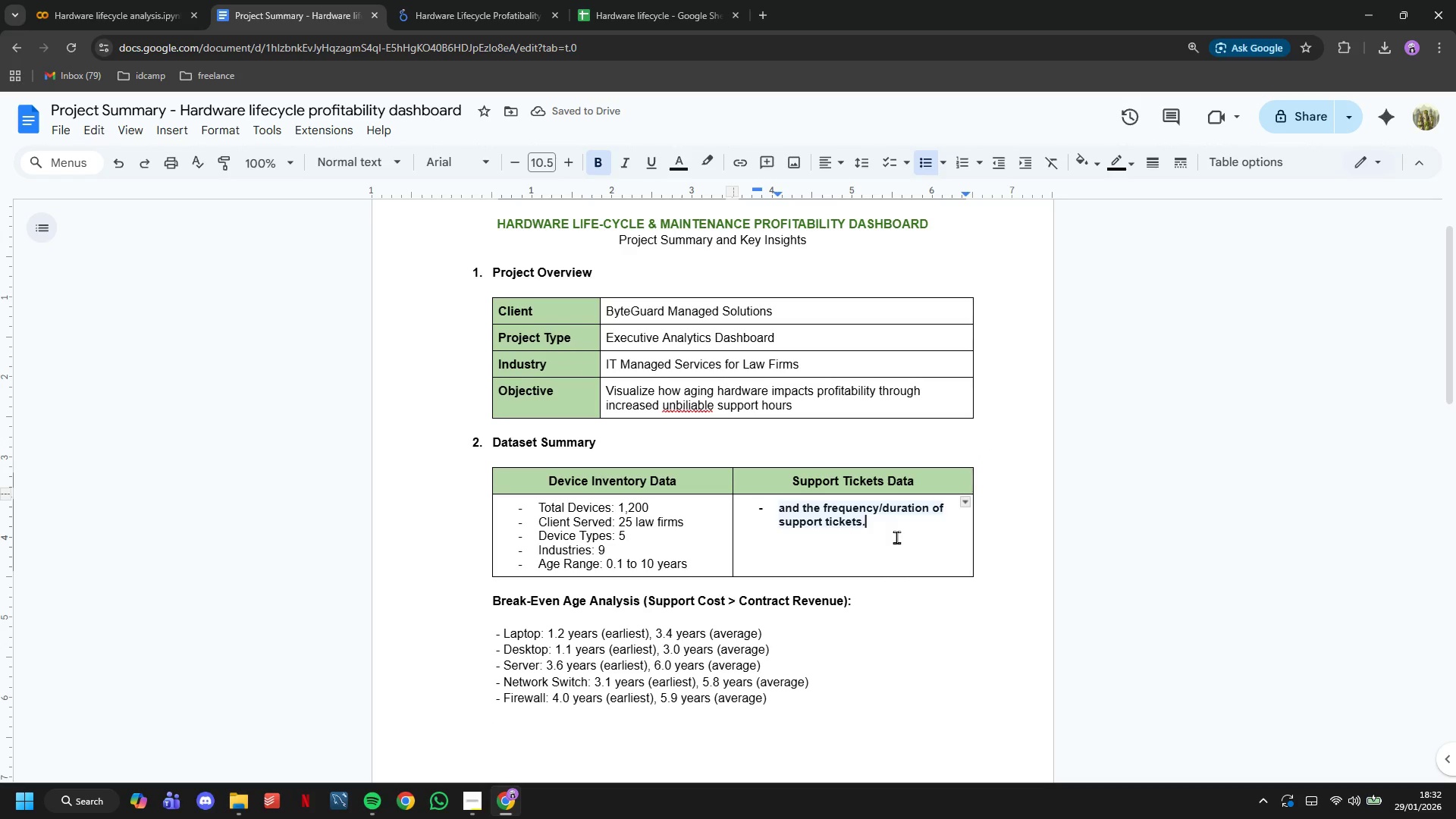 
key(Control+Z)
 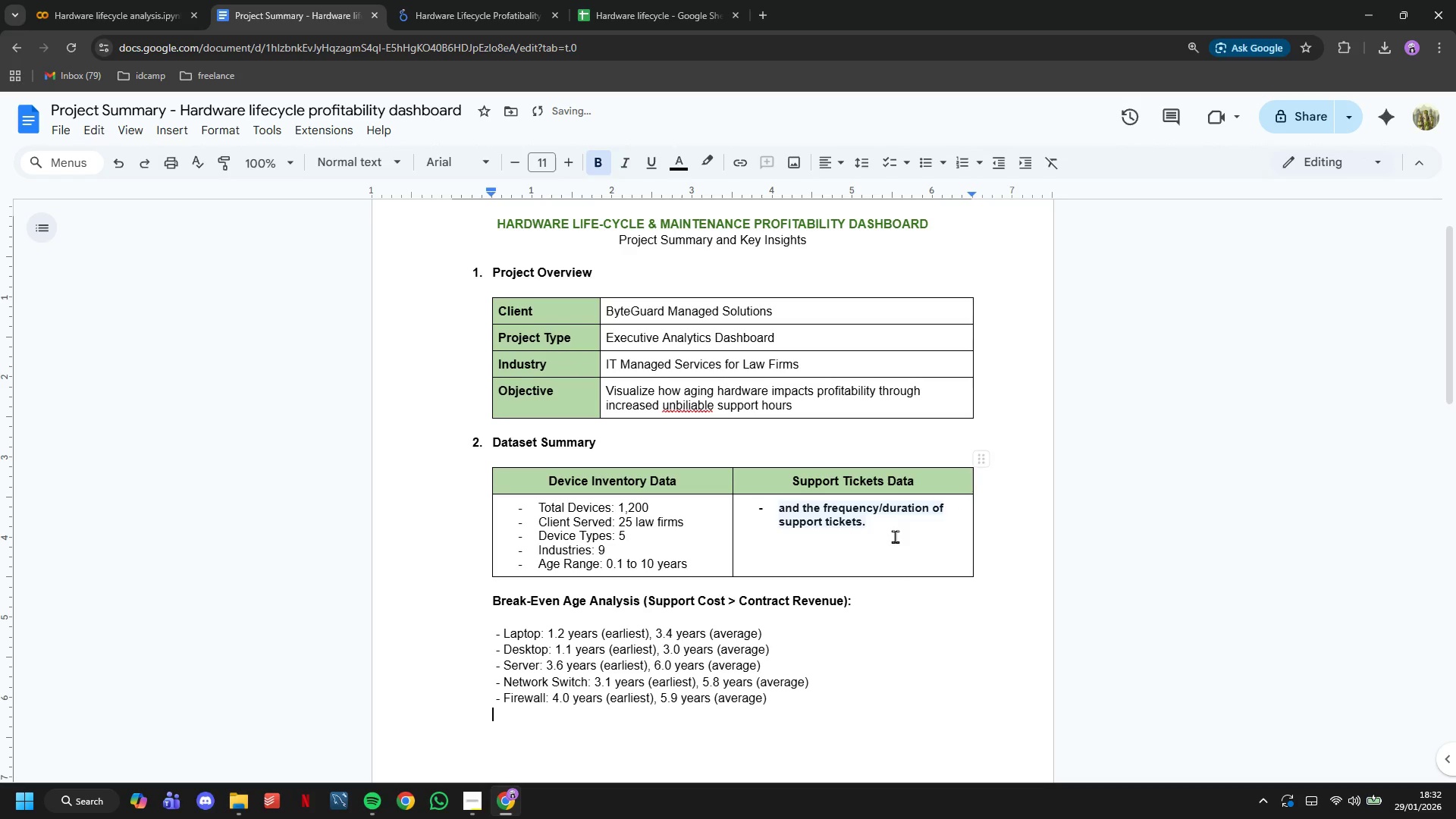 
key(Control+Z)
 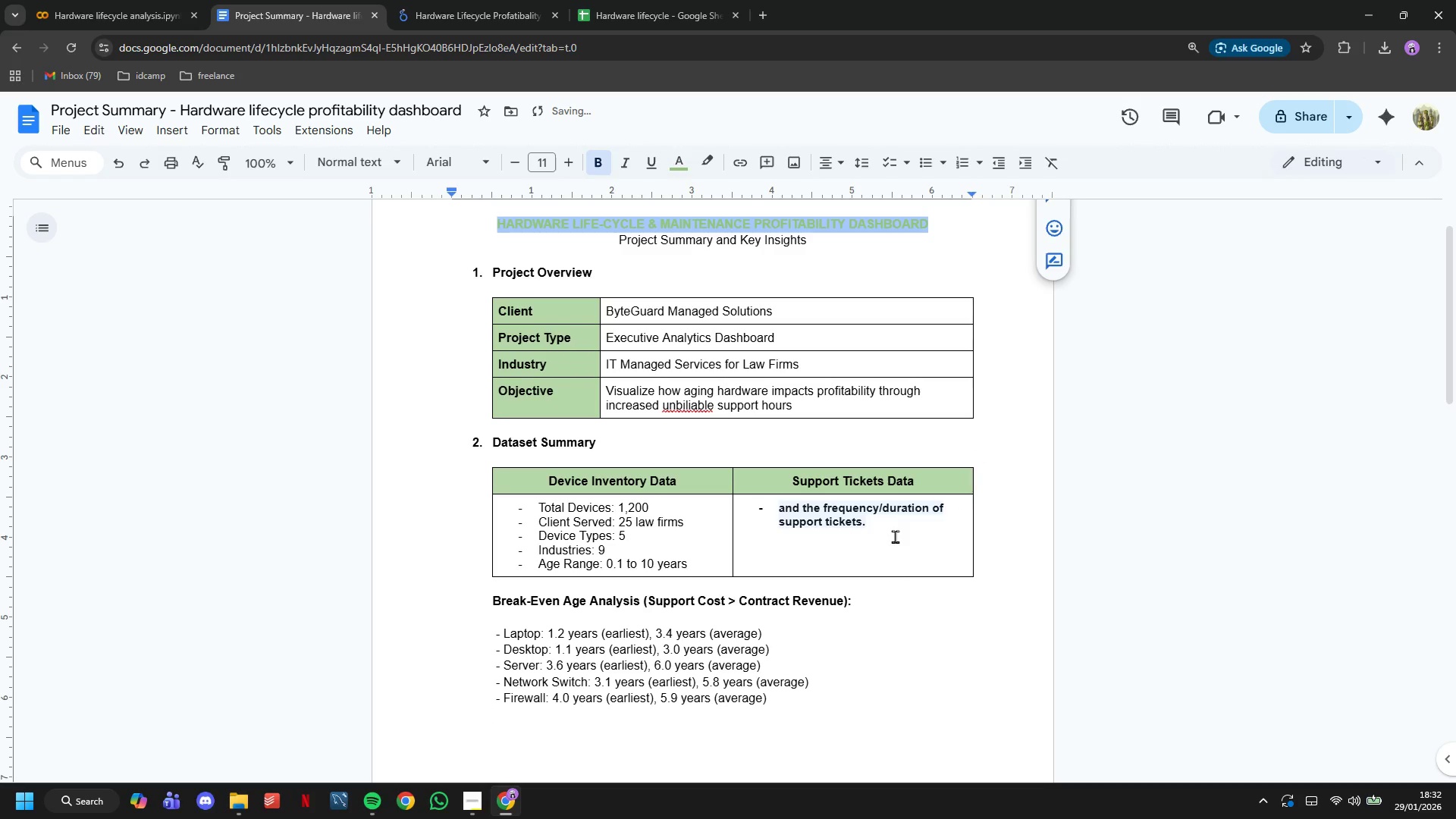 
key(Control+Z)
 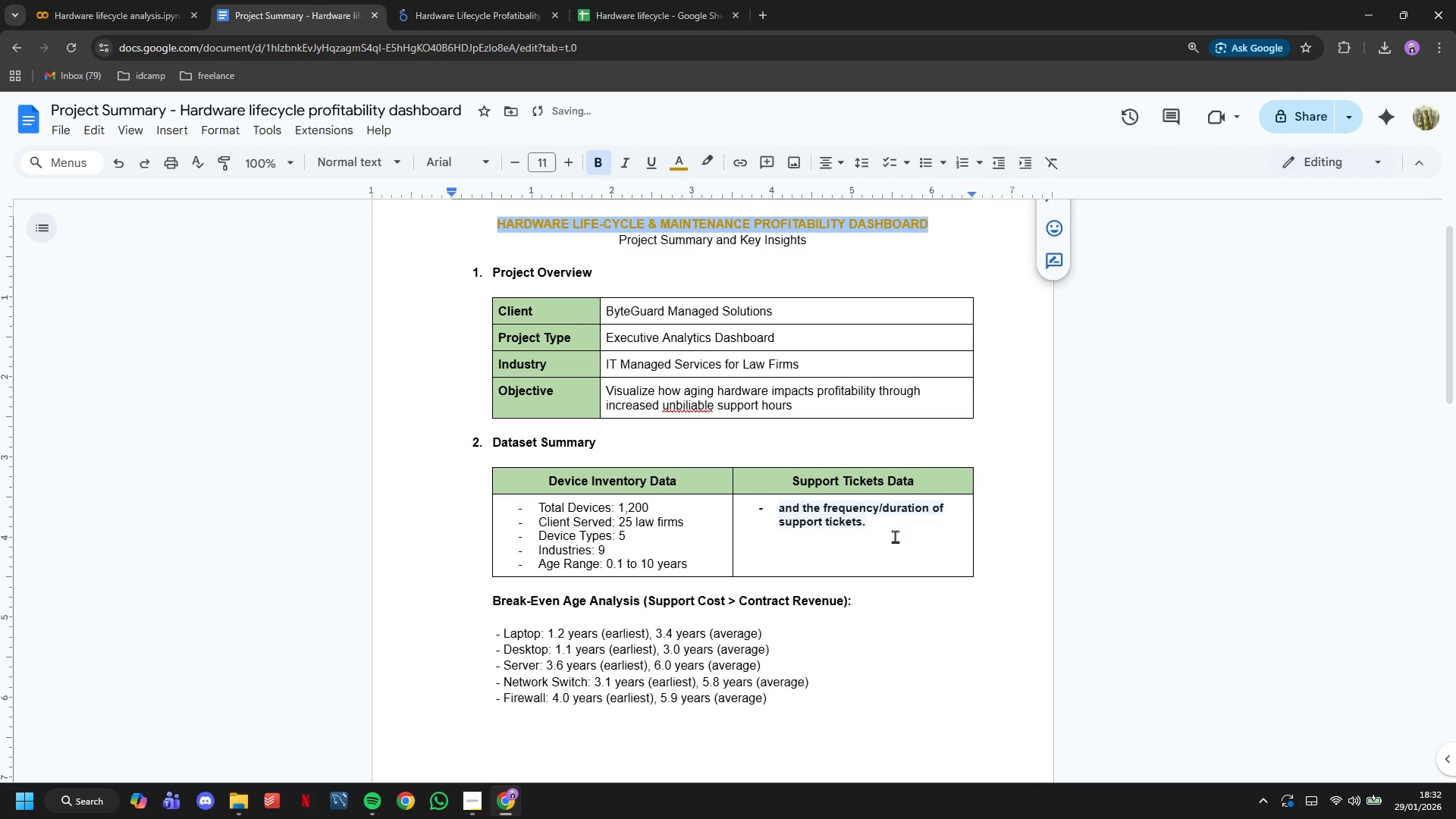 
key(Control+Z)
 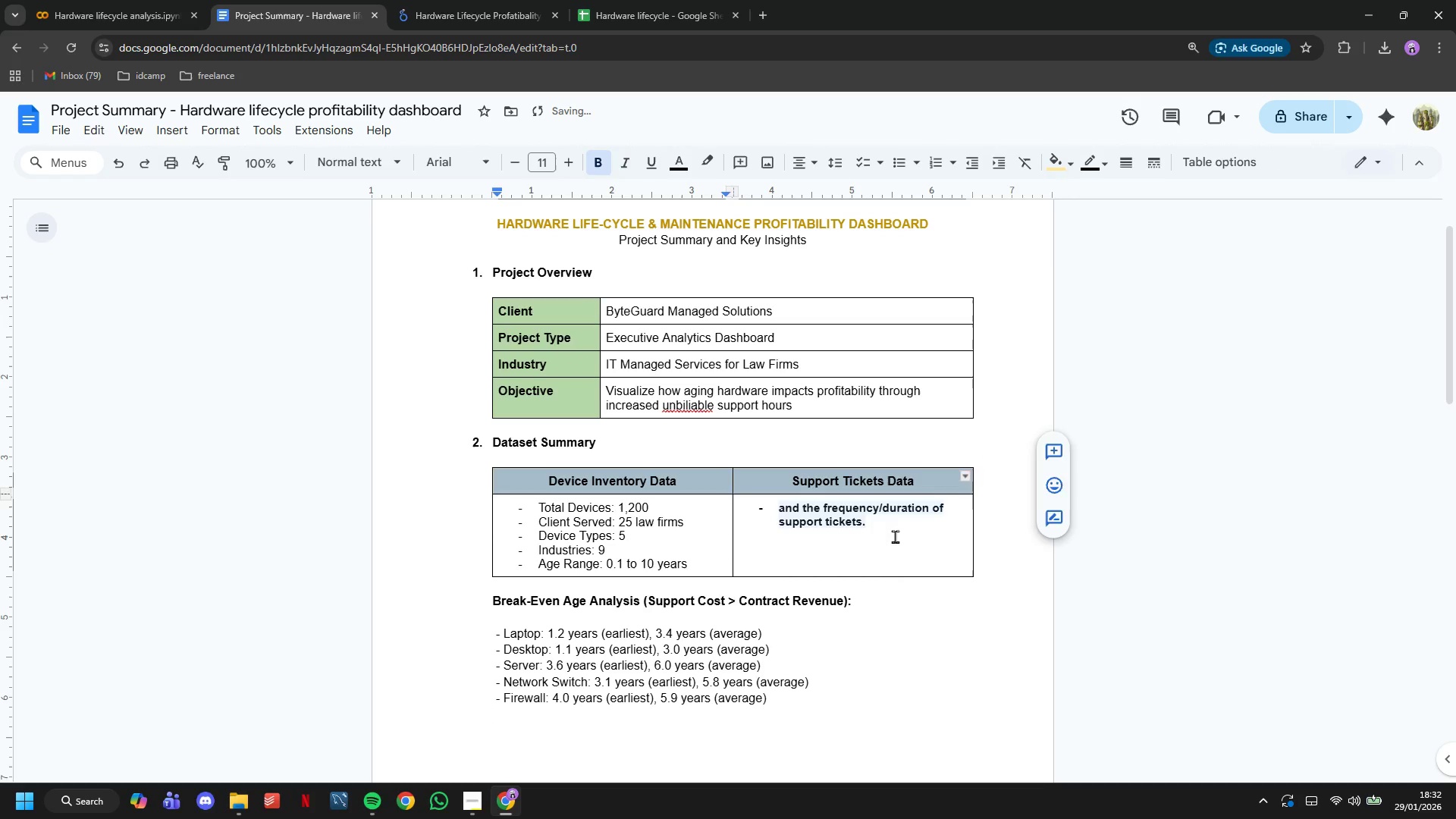 
key(Control+Z)
 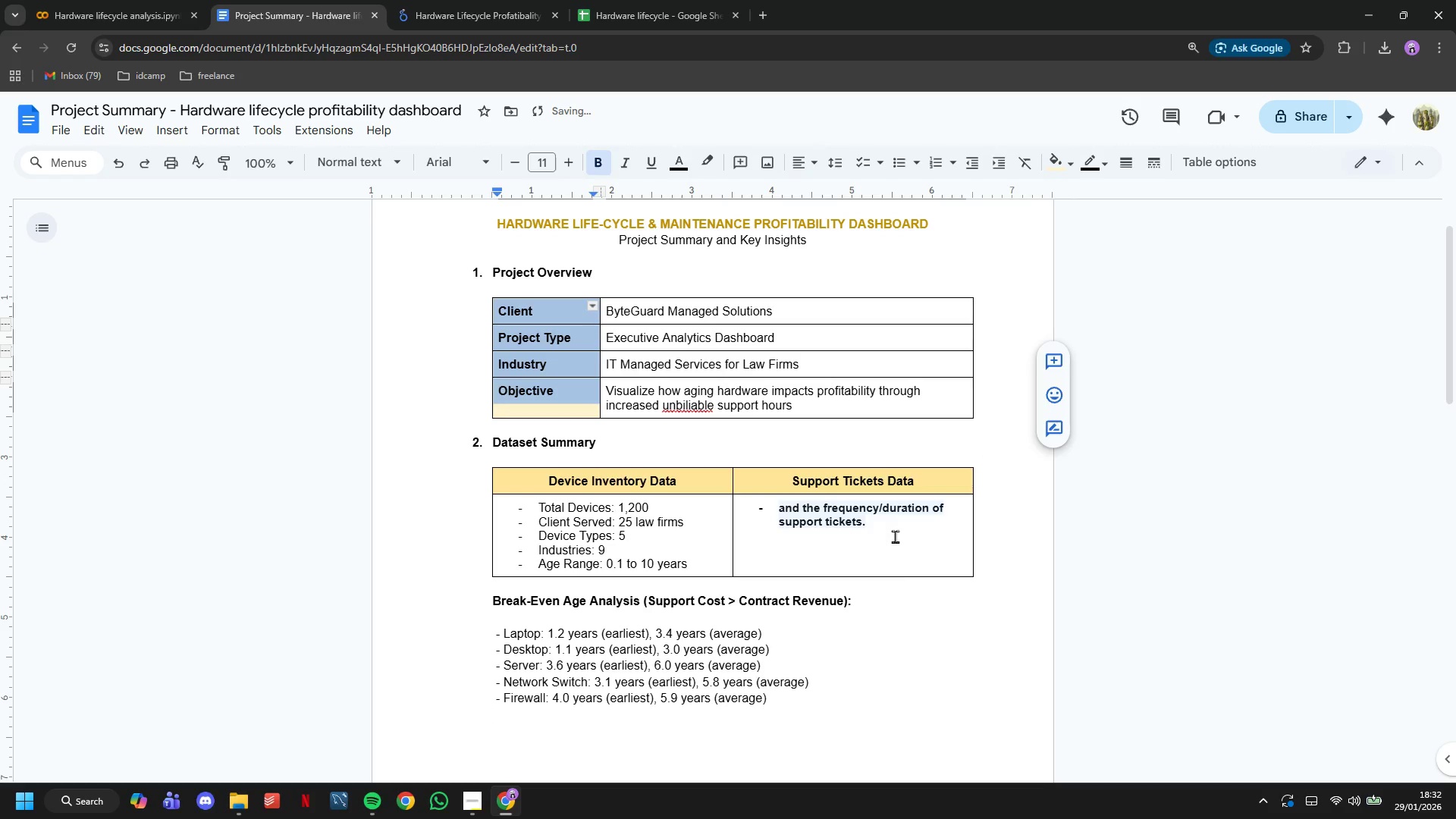 
key(Control+Z)
 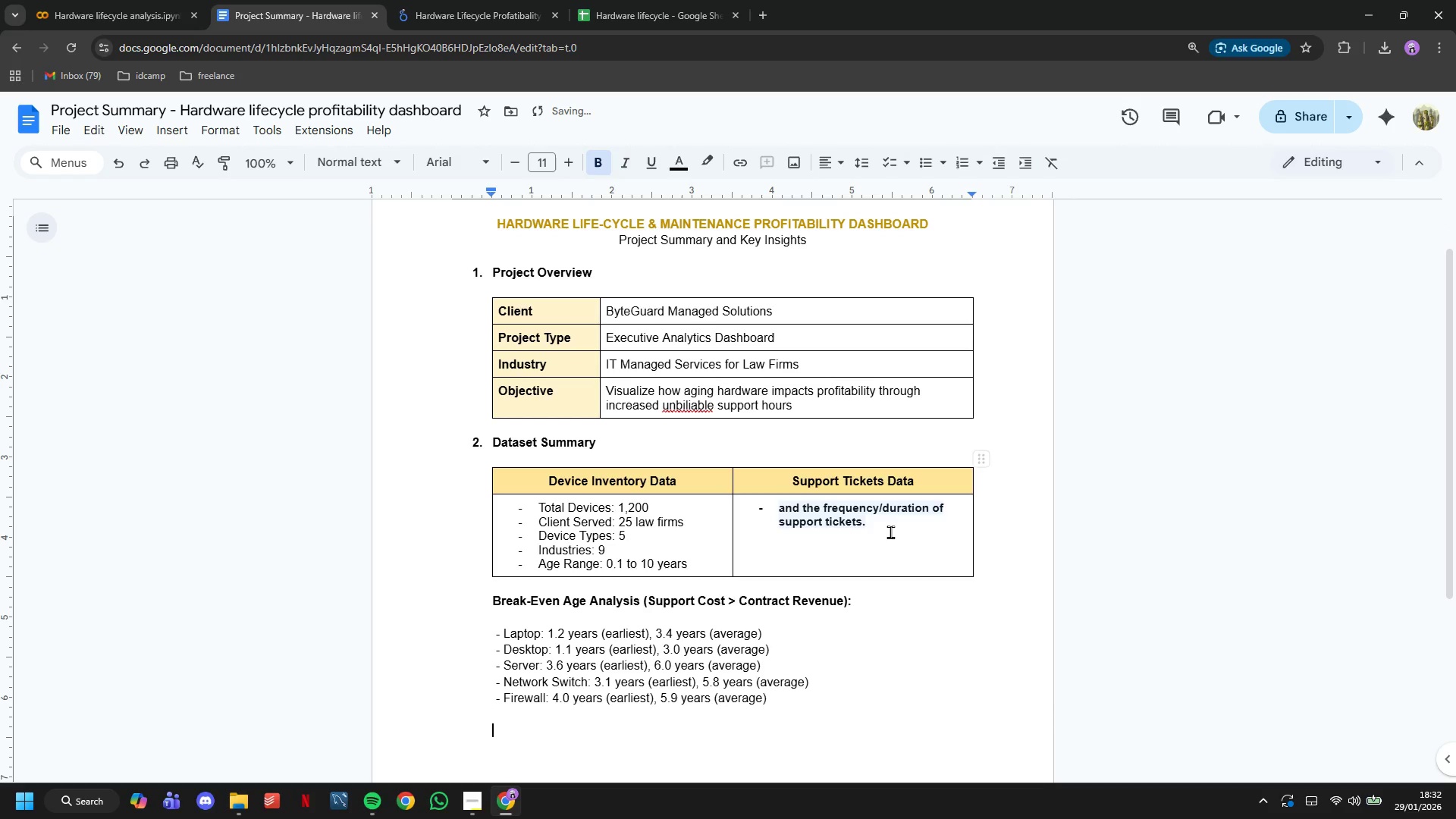 
left_click([890, 532])
 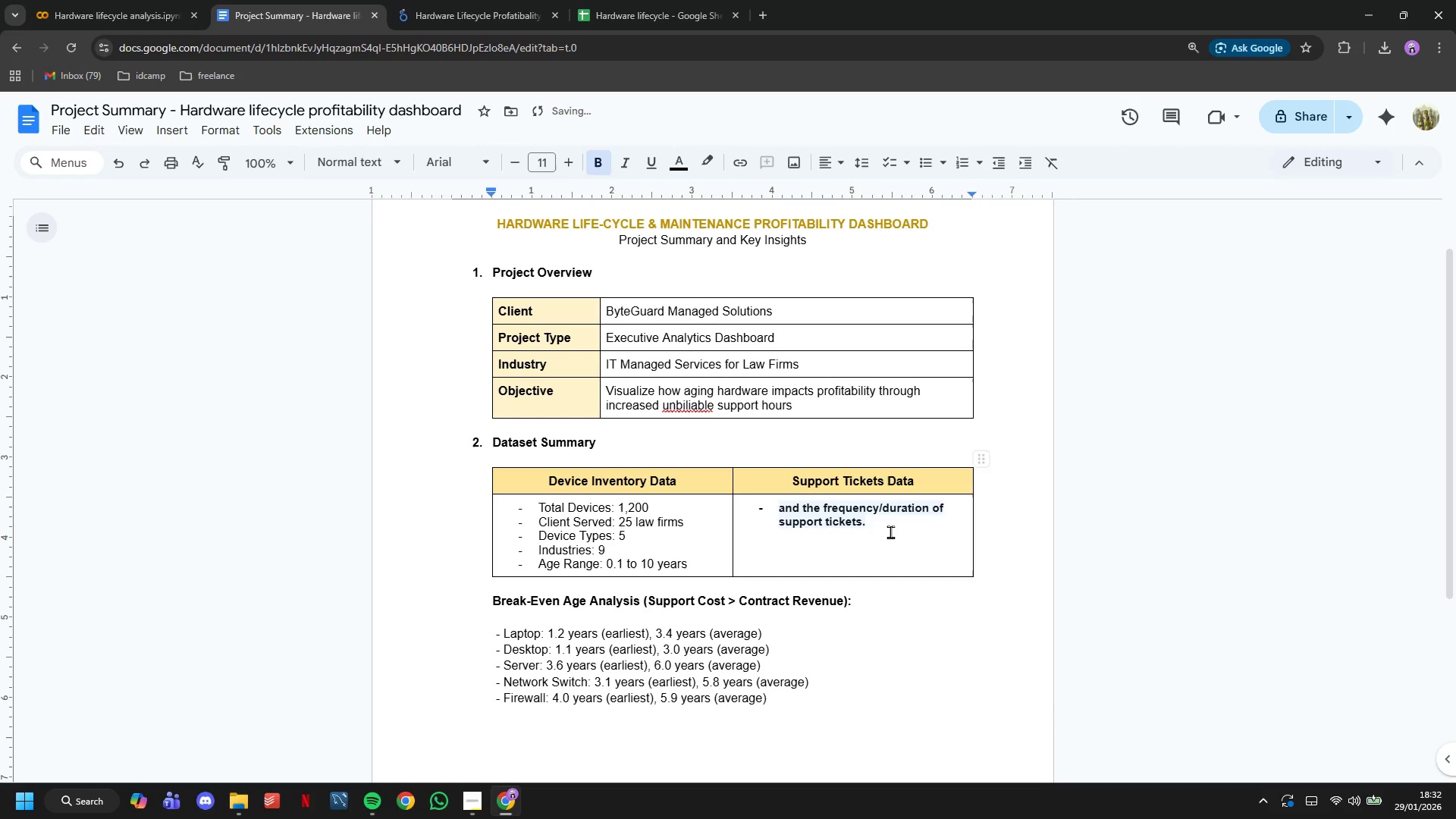 
key(Control+Z)
 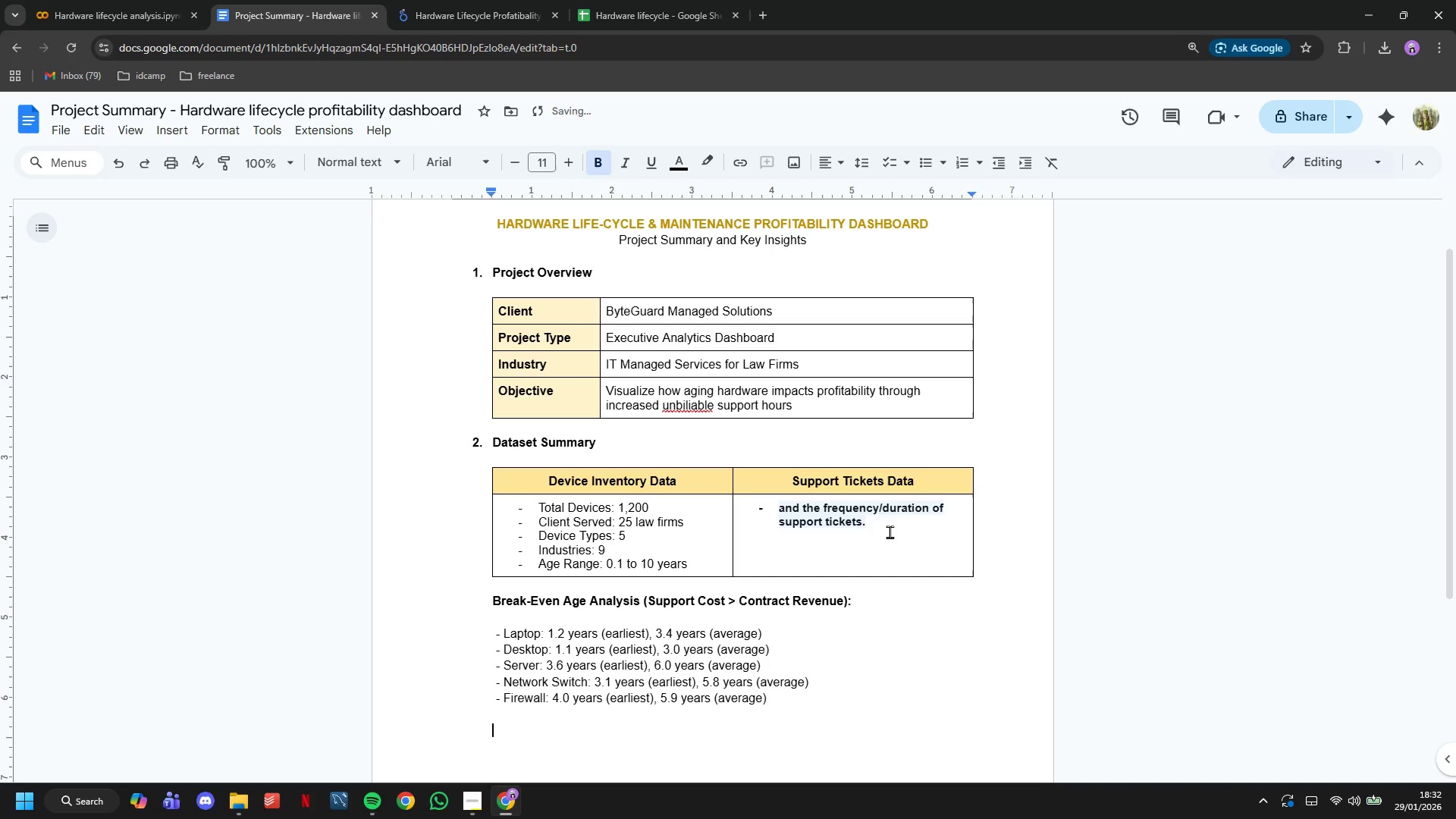 
key(Control+Z)
 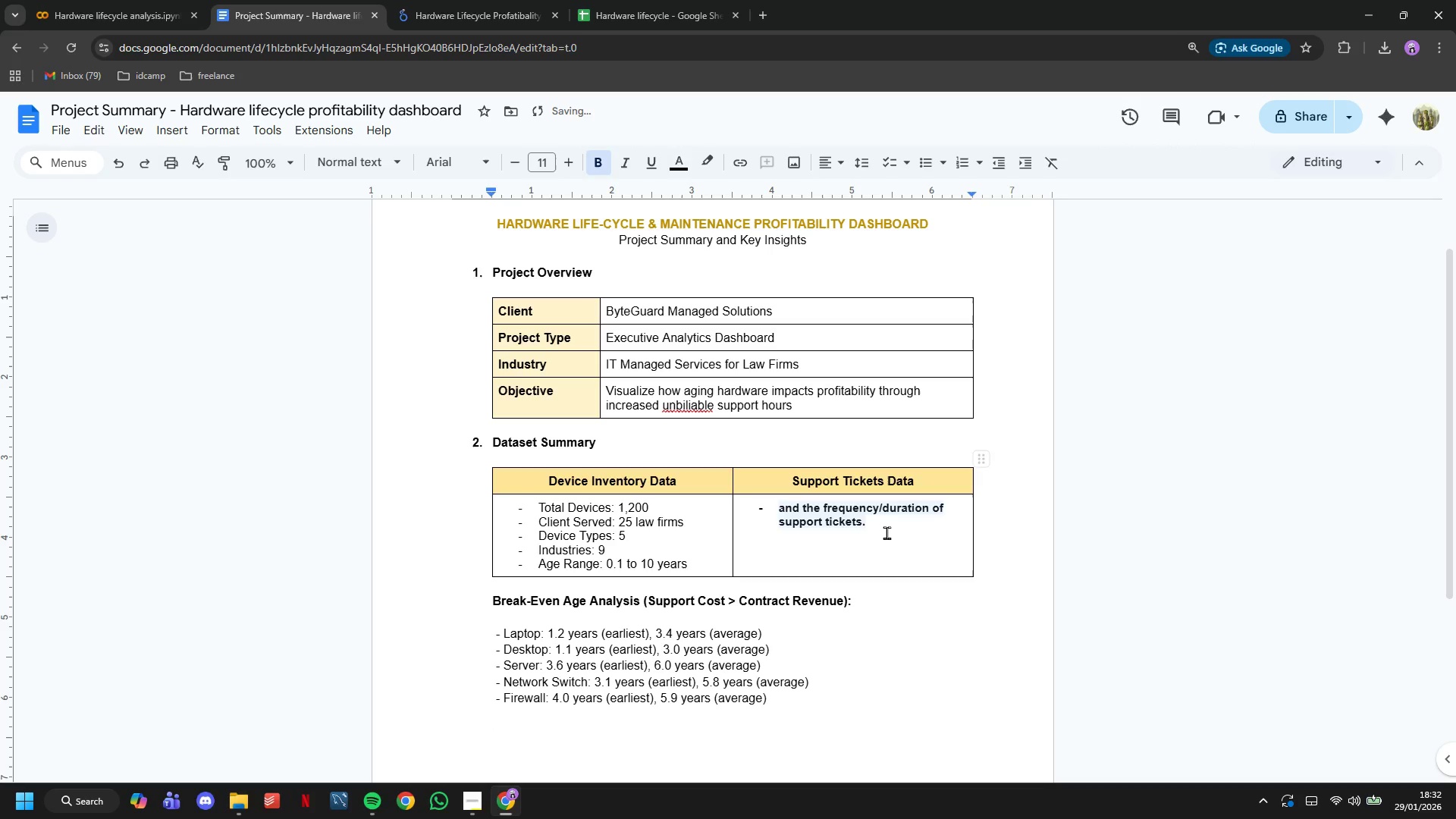 
key(Control+Z)
 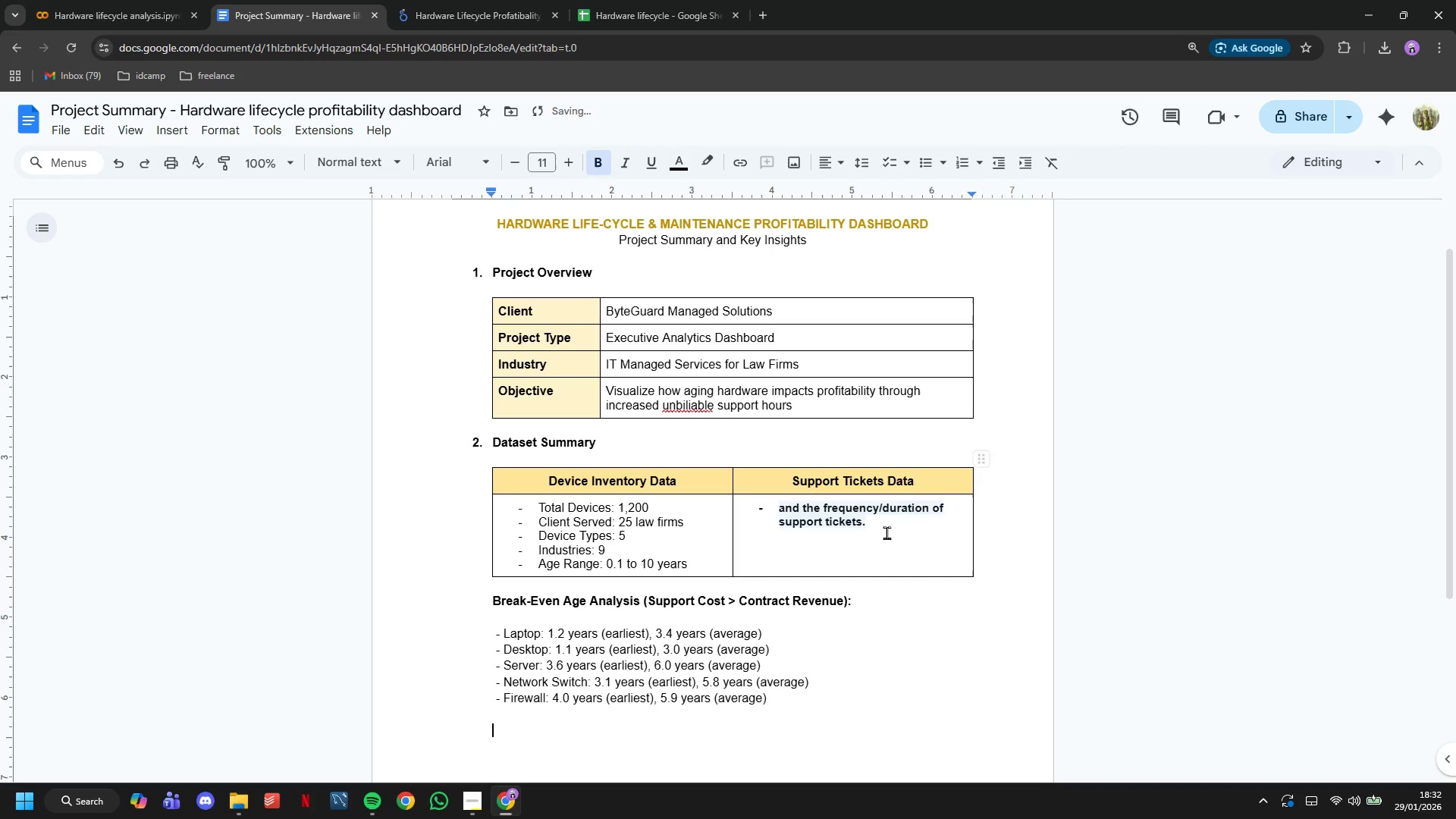 
key(Control+Z)
 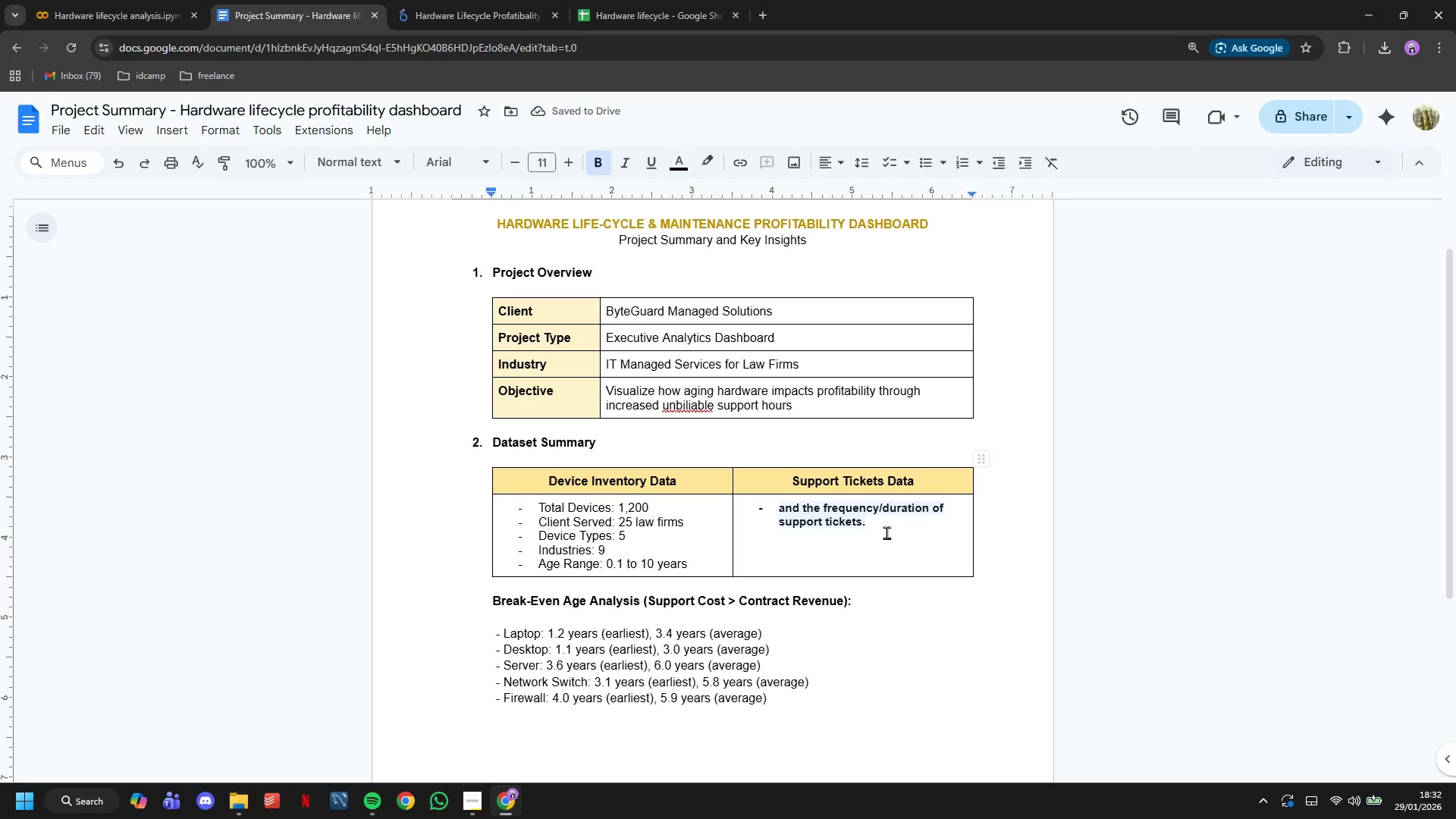 
key(Control+Z)
 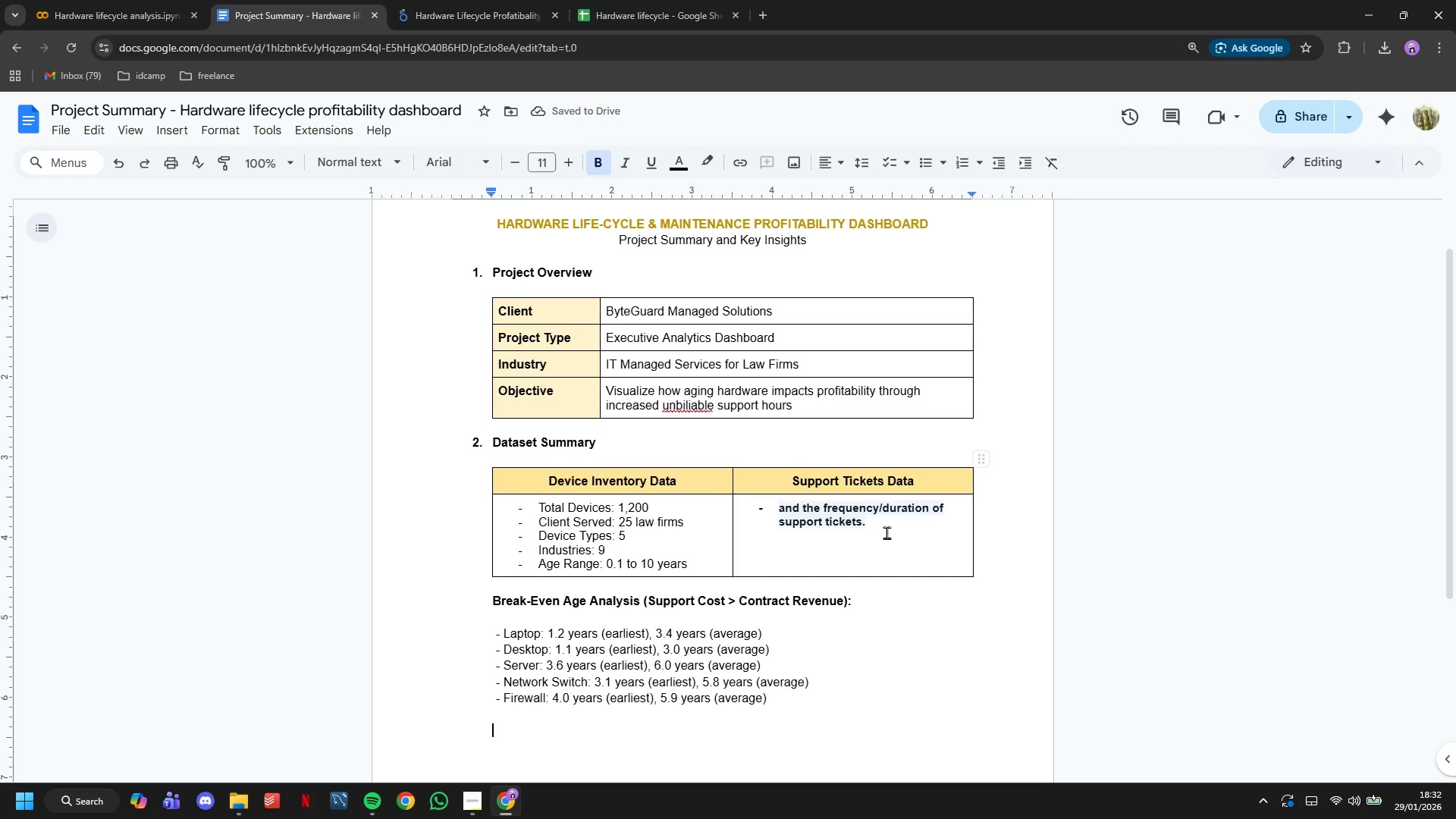 
key(Control+Z)
 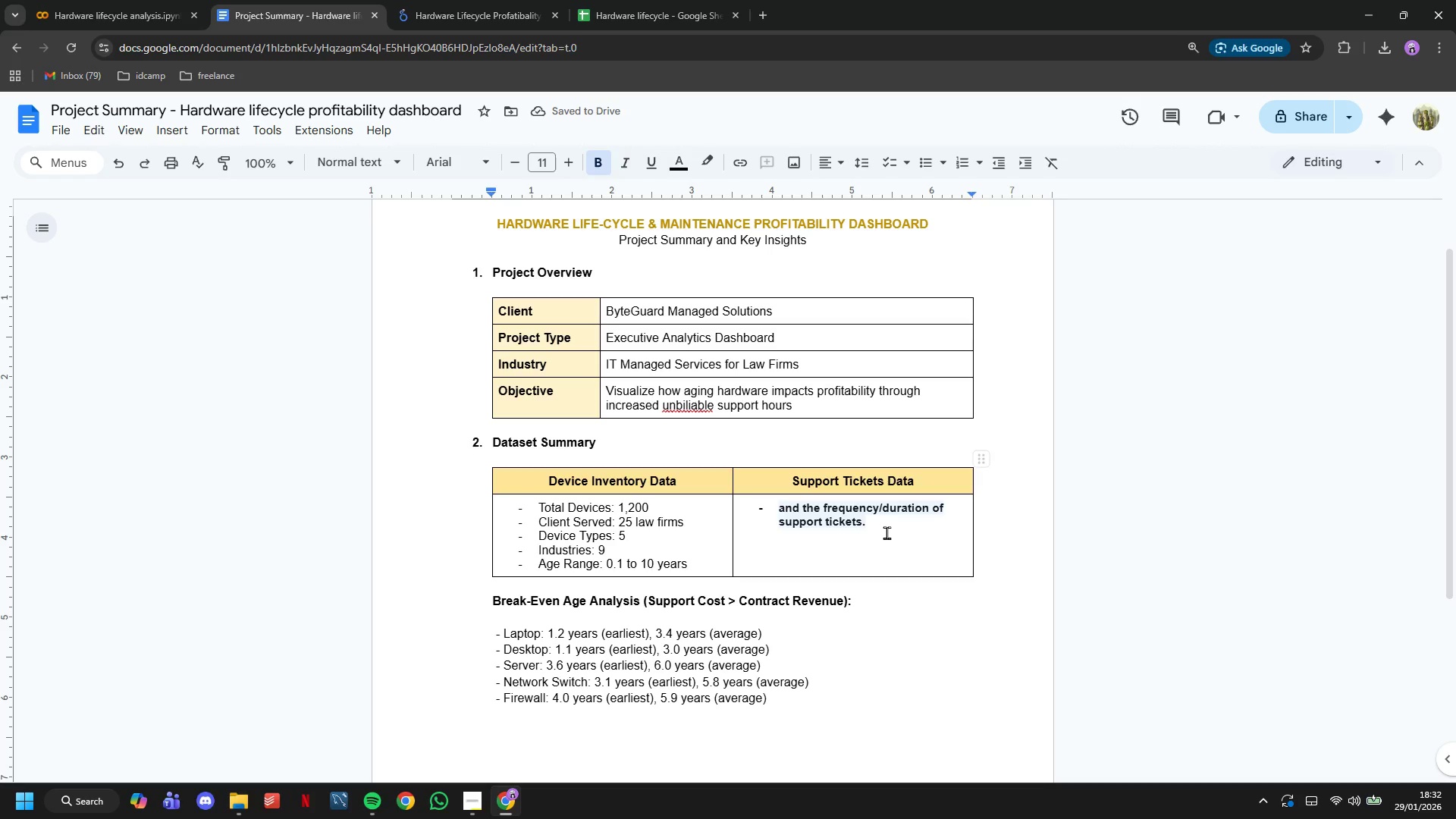 
key(Control+Z)
 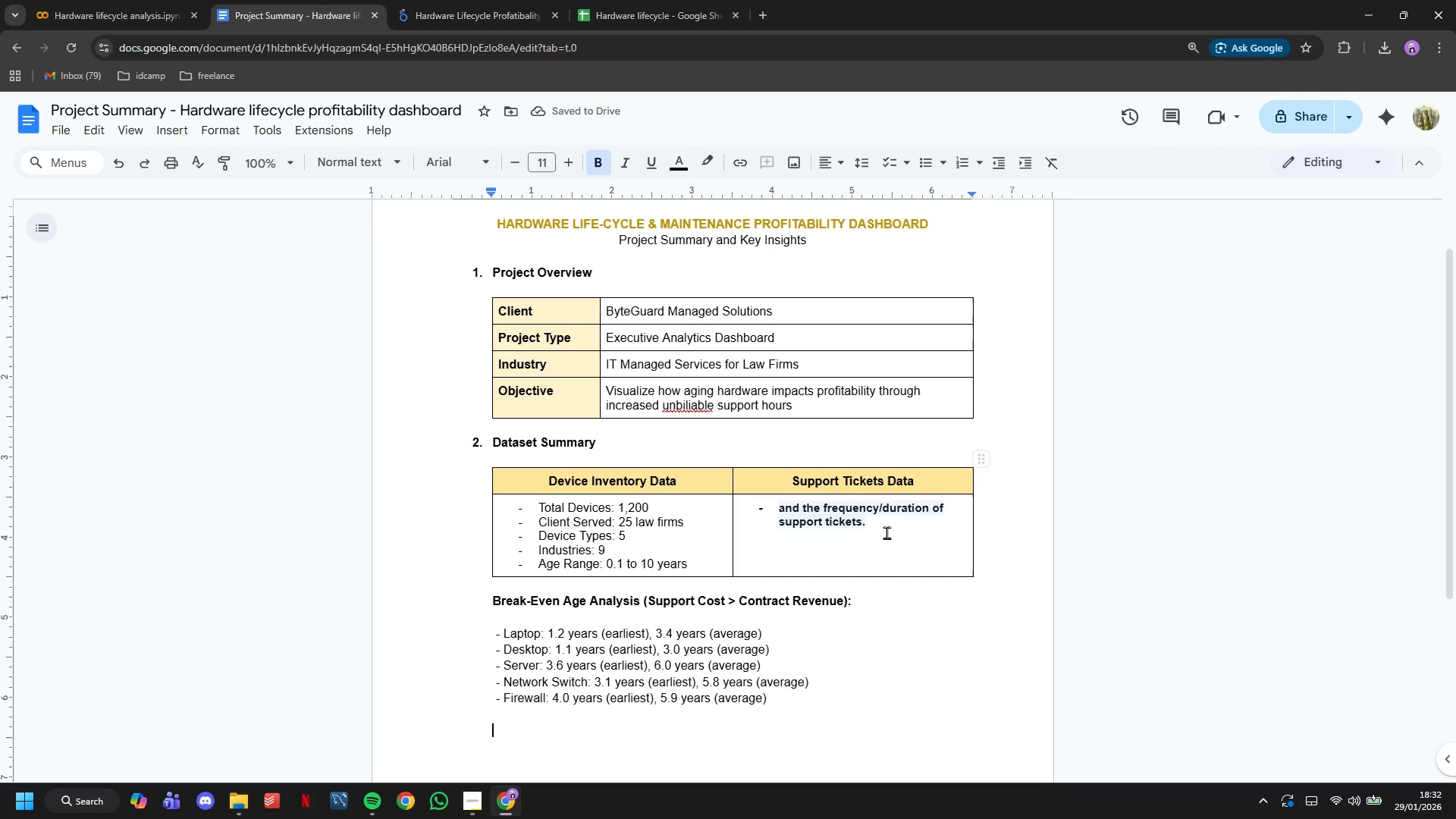 
key(Control+Z)
 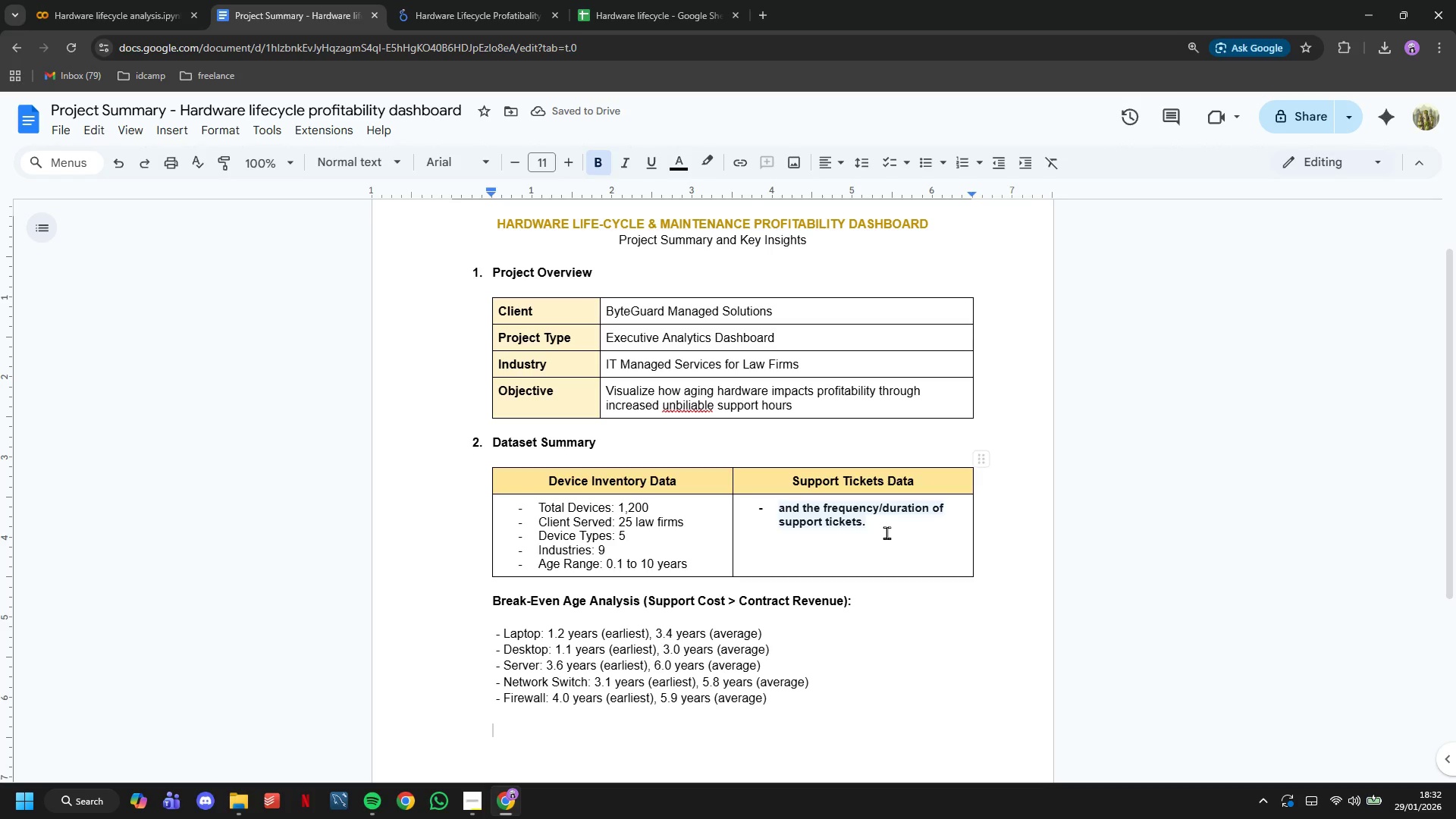 
left_click([886, 532])
 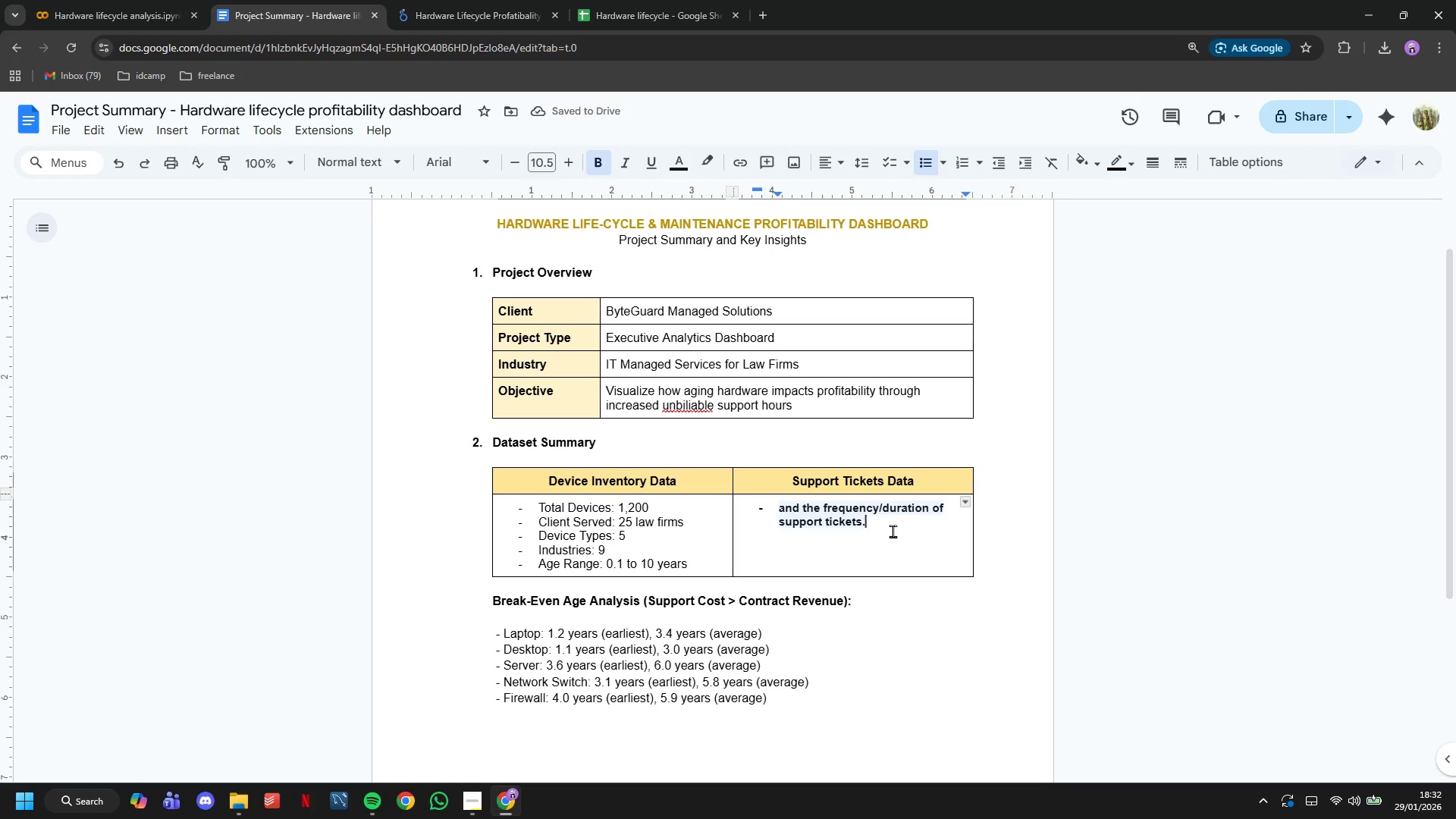 
left_click_drag(start_coordinate=[893, 531], to_coordinate=[754, 504])
 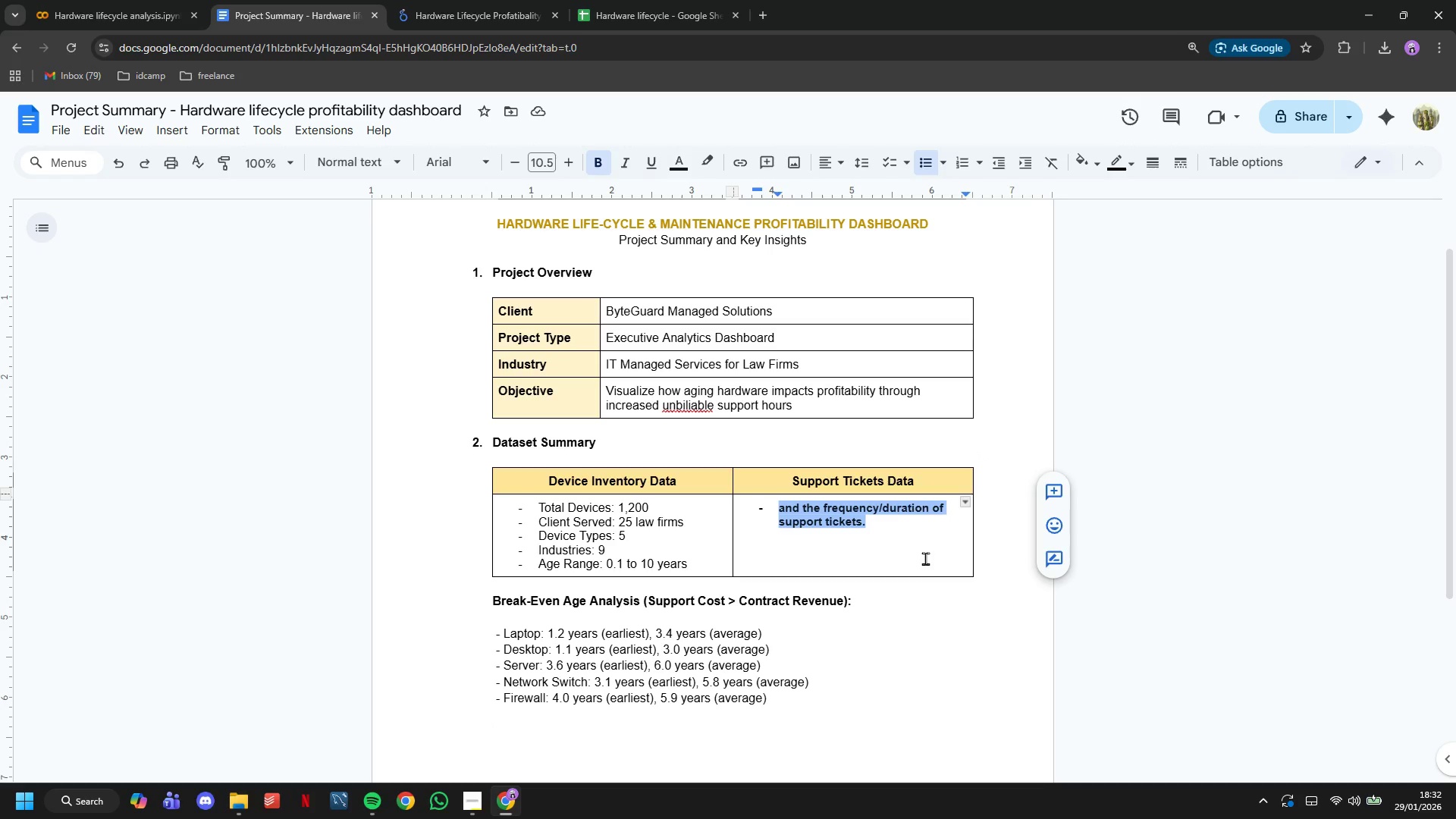 
left_click([924, 579])
 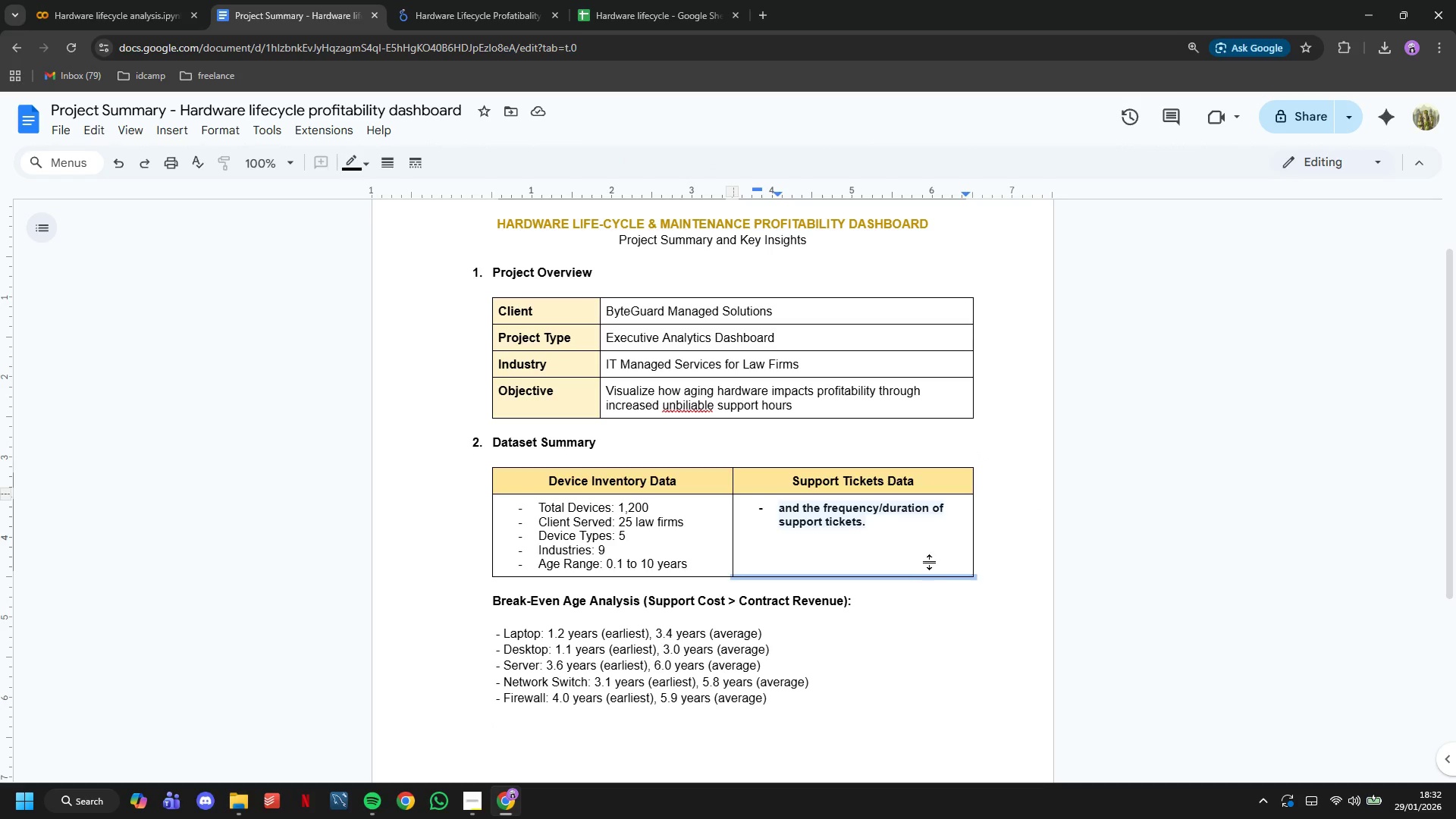 
left_click([923, 549])
 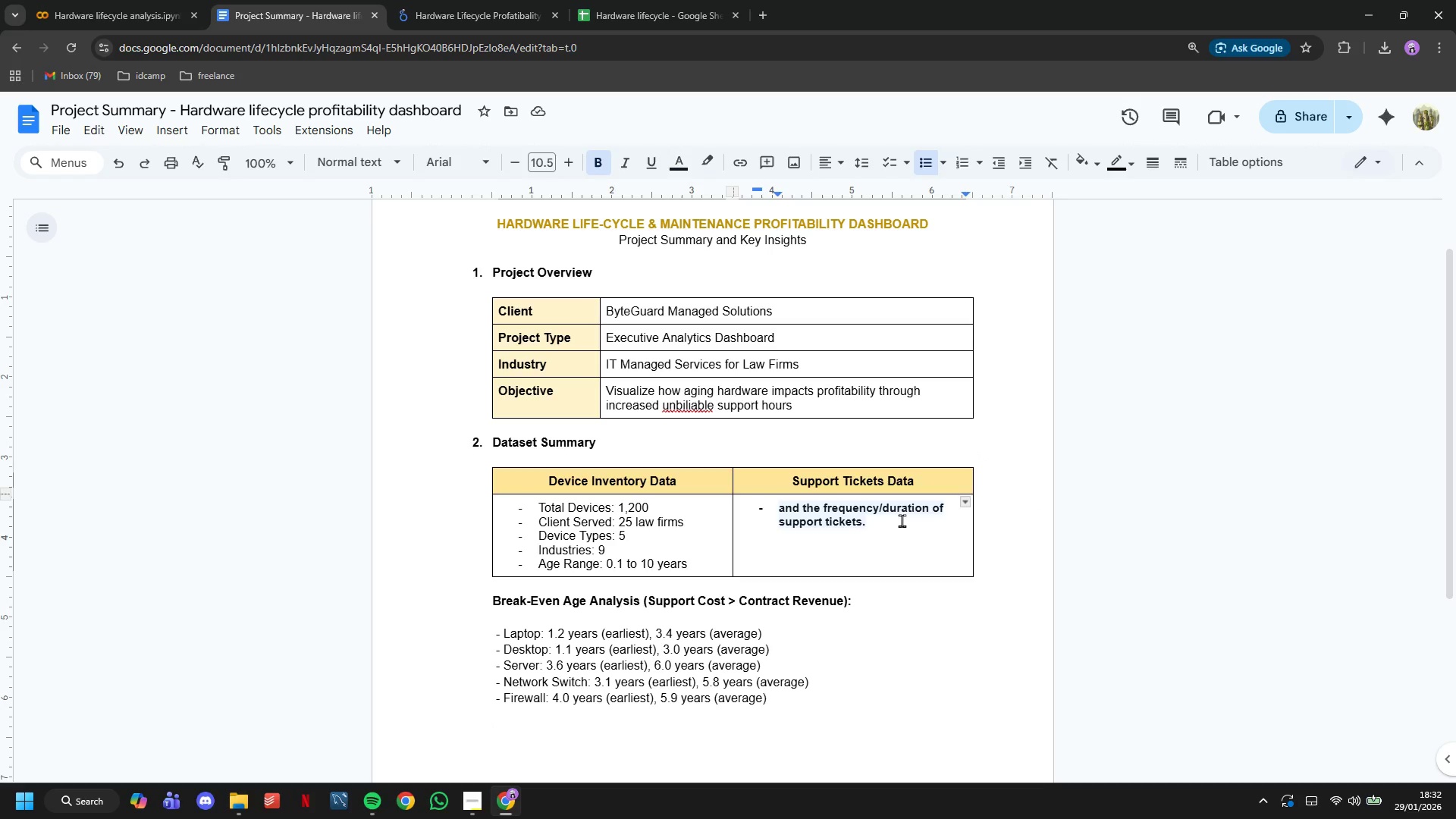 
left_click_drag(start_coordinate=[902, 519], to_coordinate=[767, 515])
 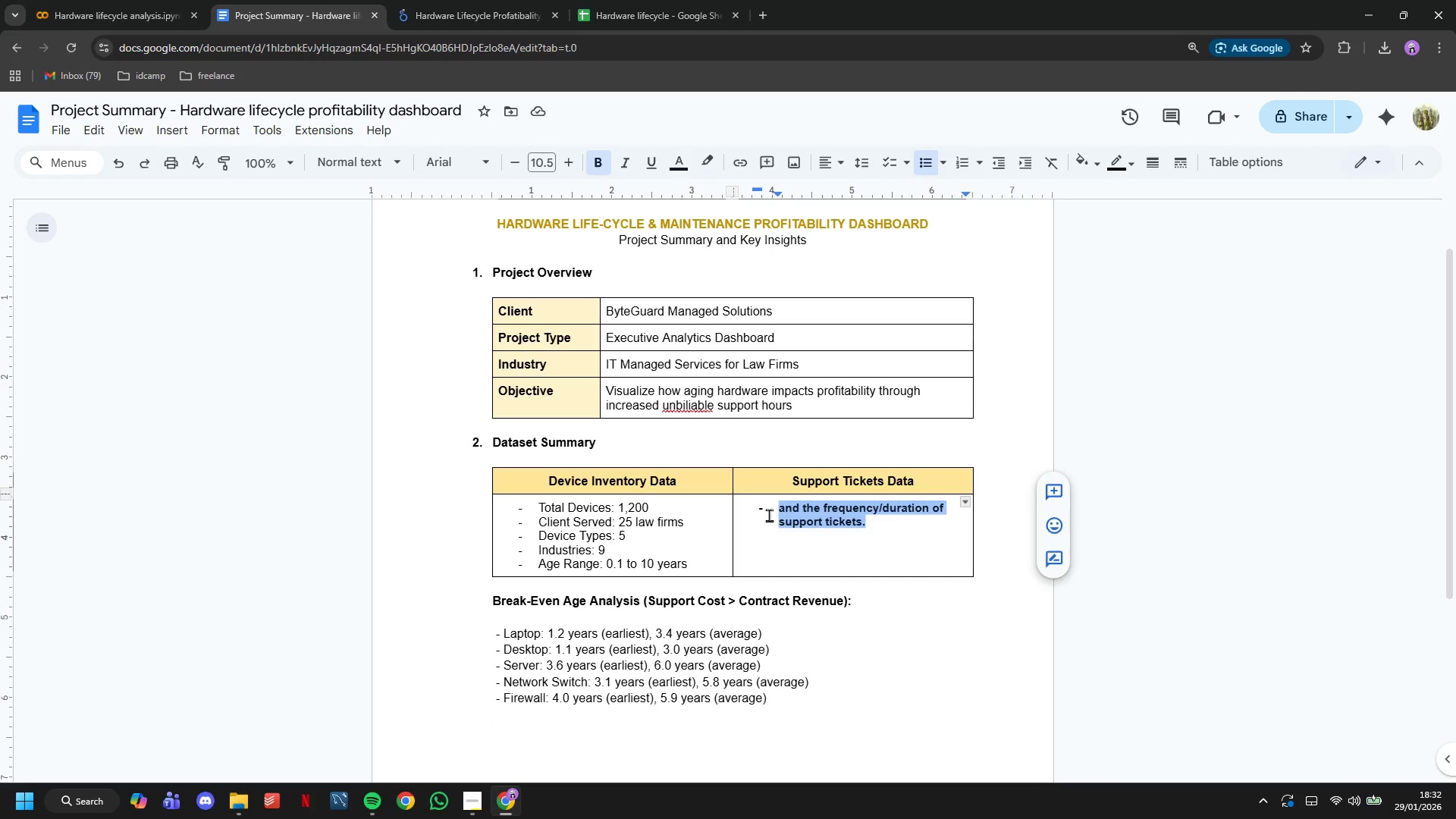 
key(Backspace)
 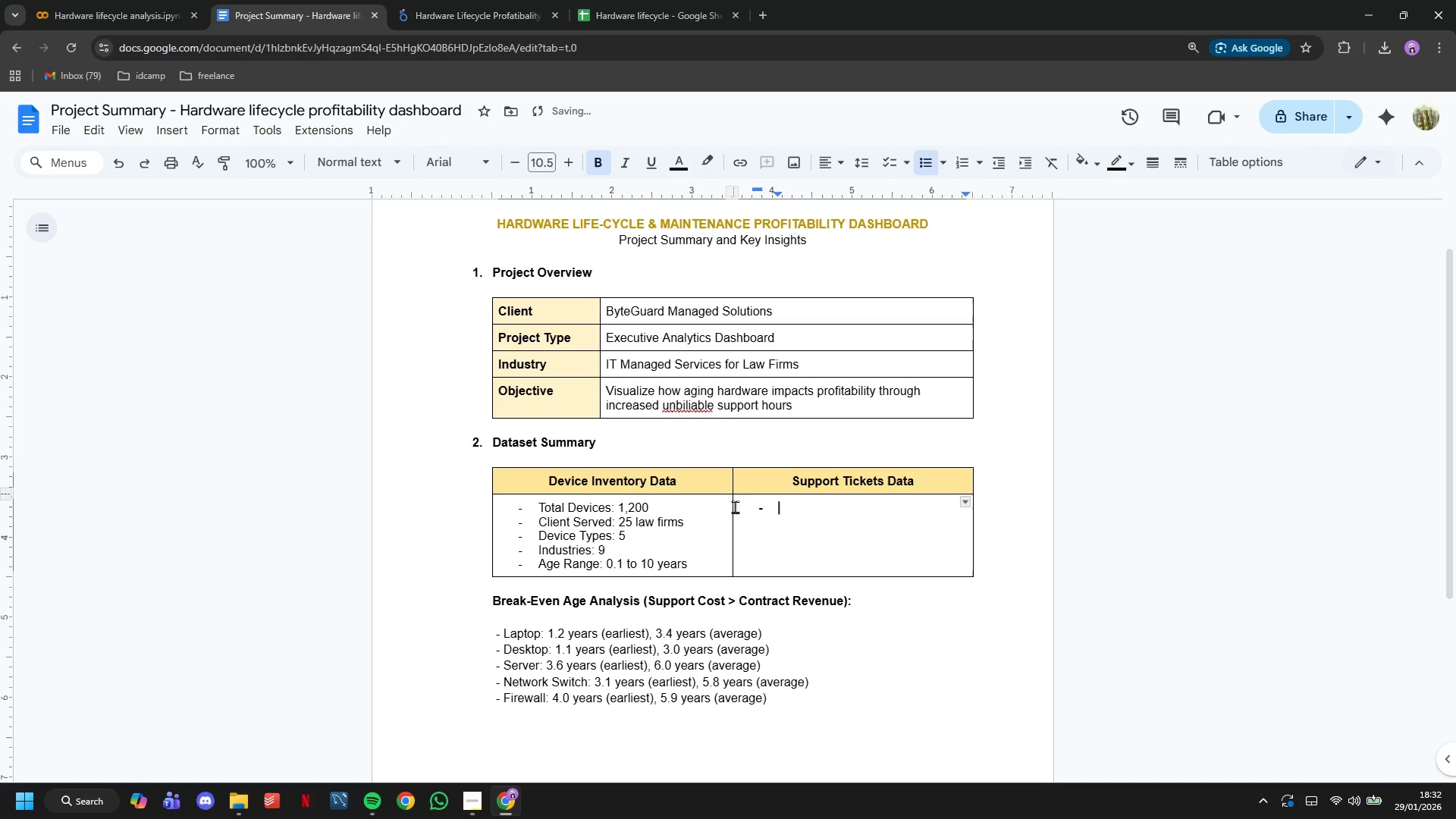 
scroll: coordinate [713, 510], scroll_direction: up, amount: 4.0
 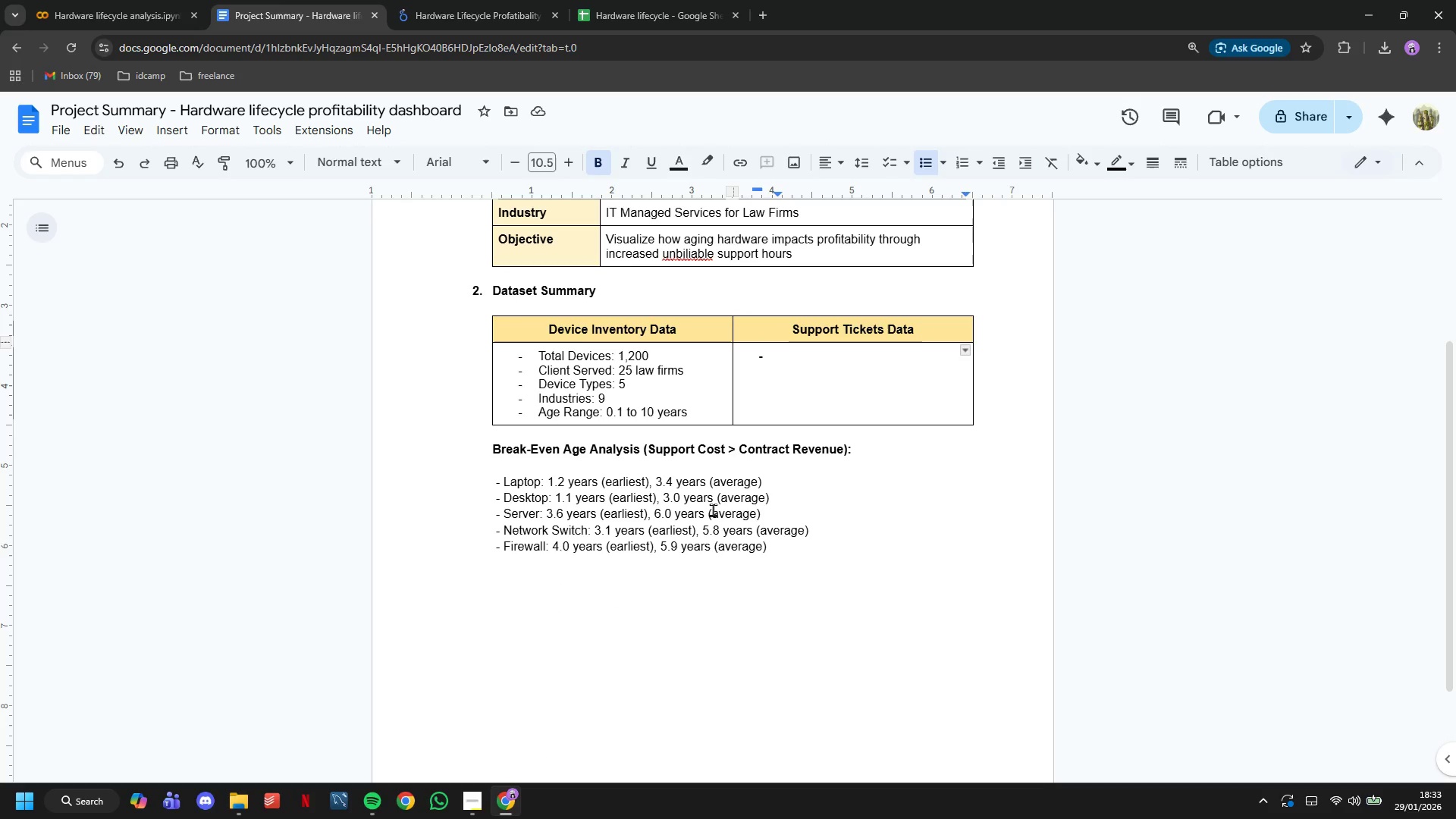 
wait(7.74)
 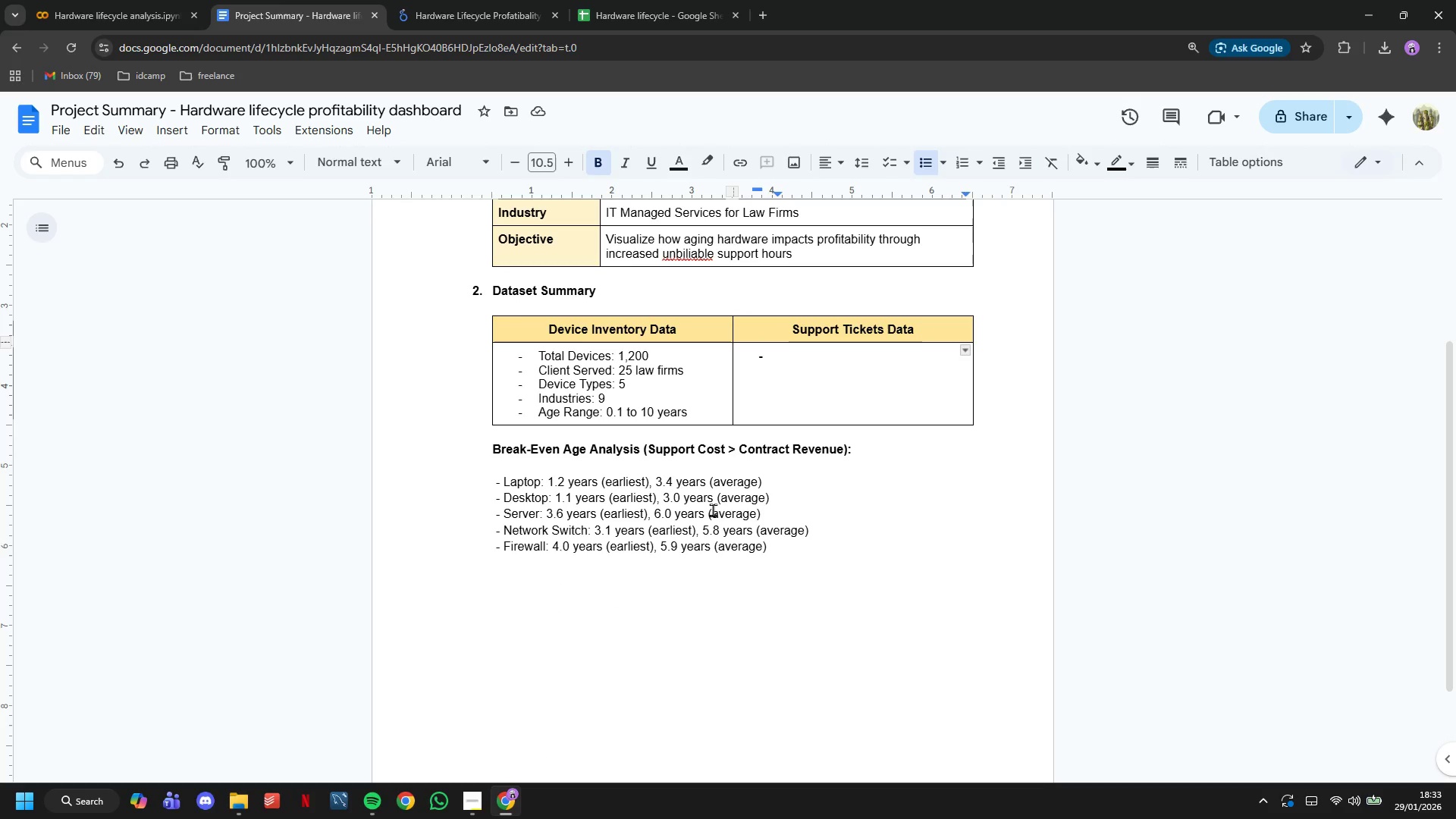 
left_click([472, 818])